 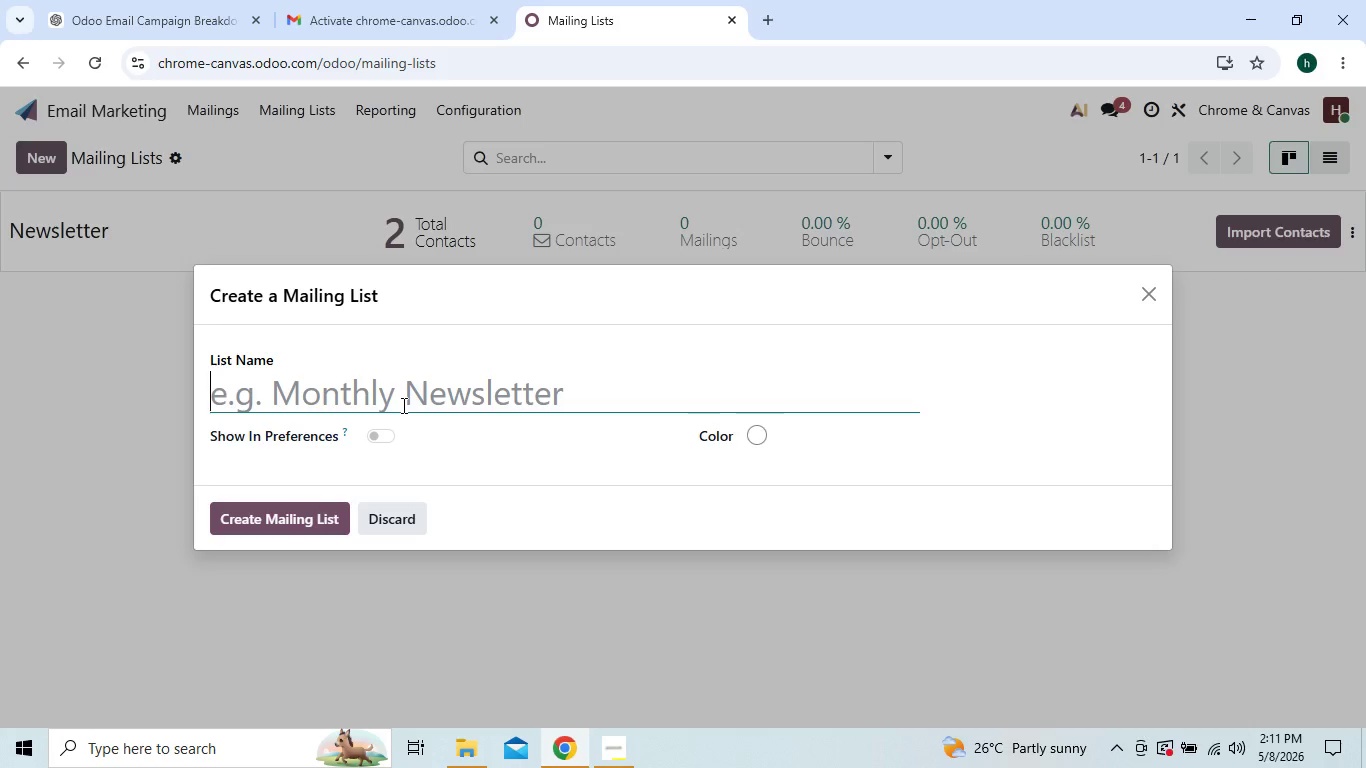 
key(Control+V)
 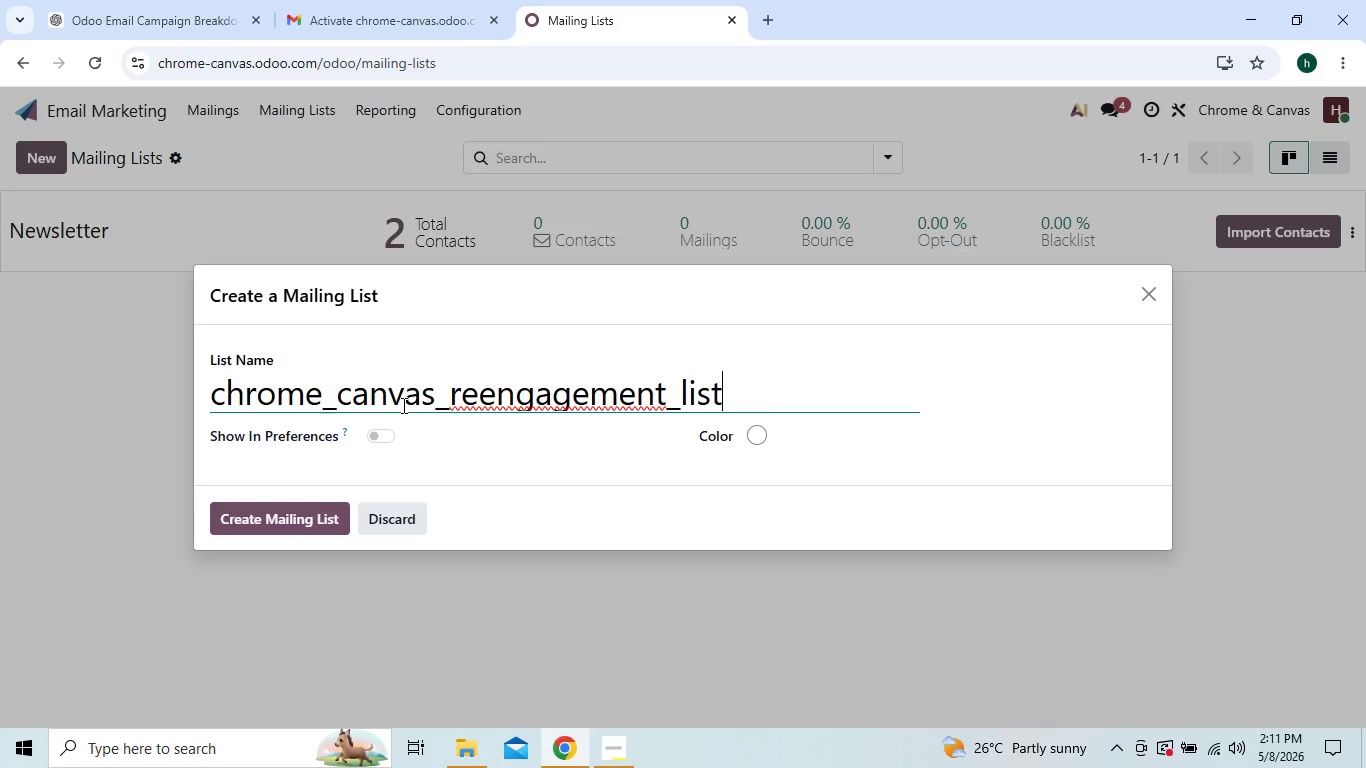 
key(ArrowLeft)
 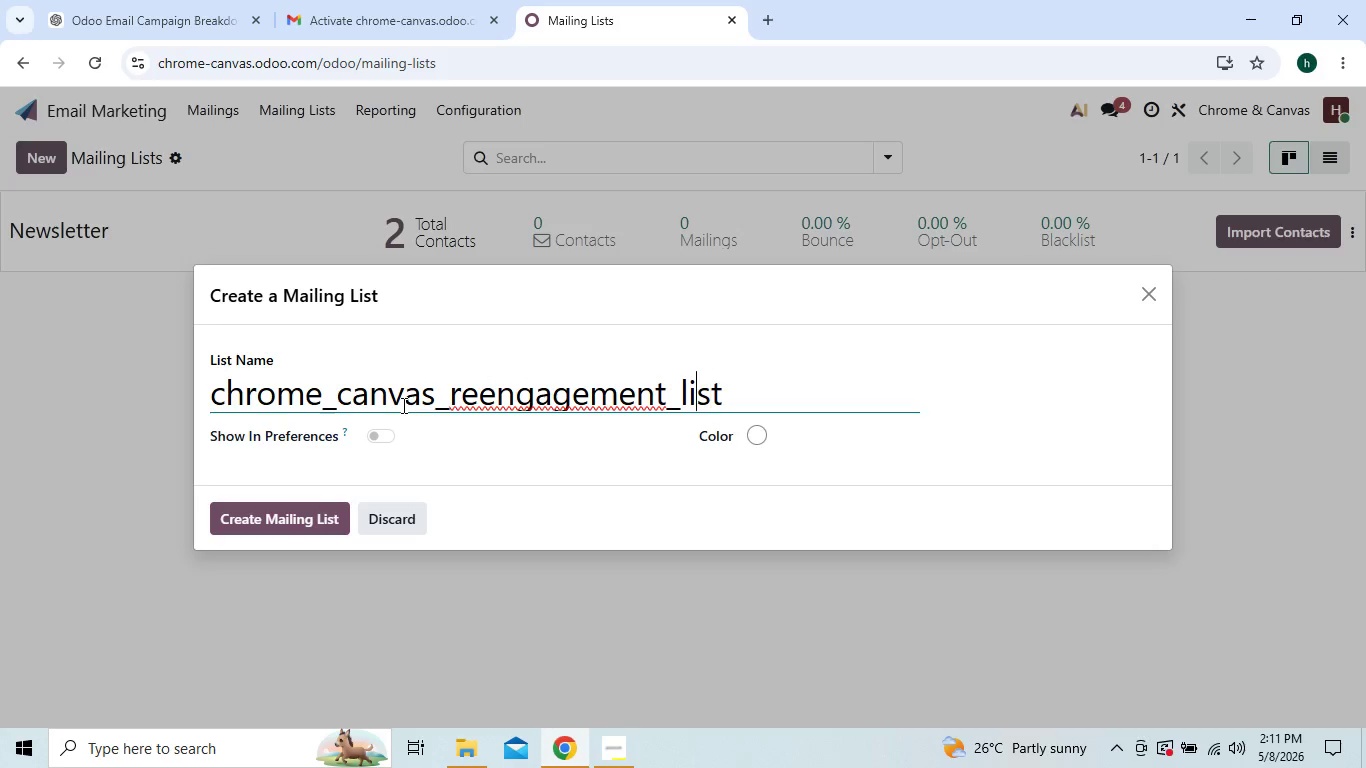 
key(ArrowLeft)
 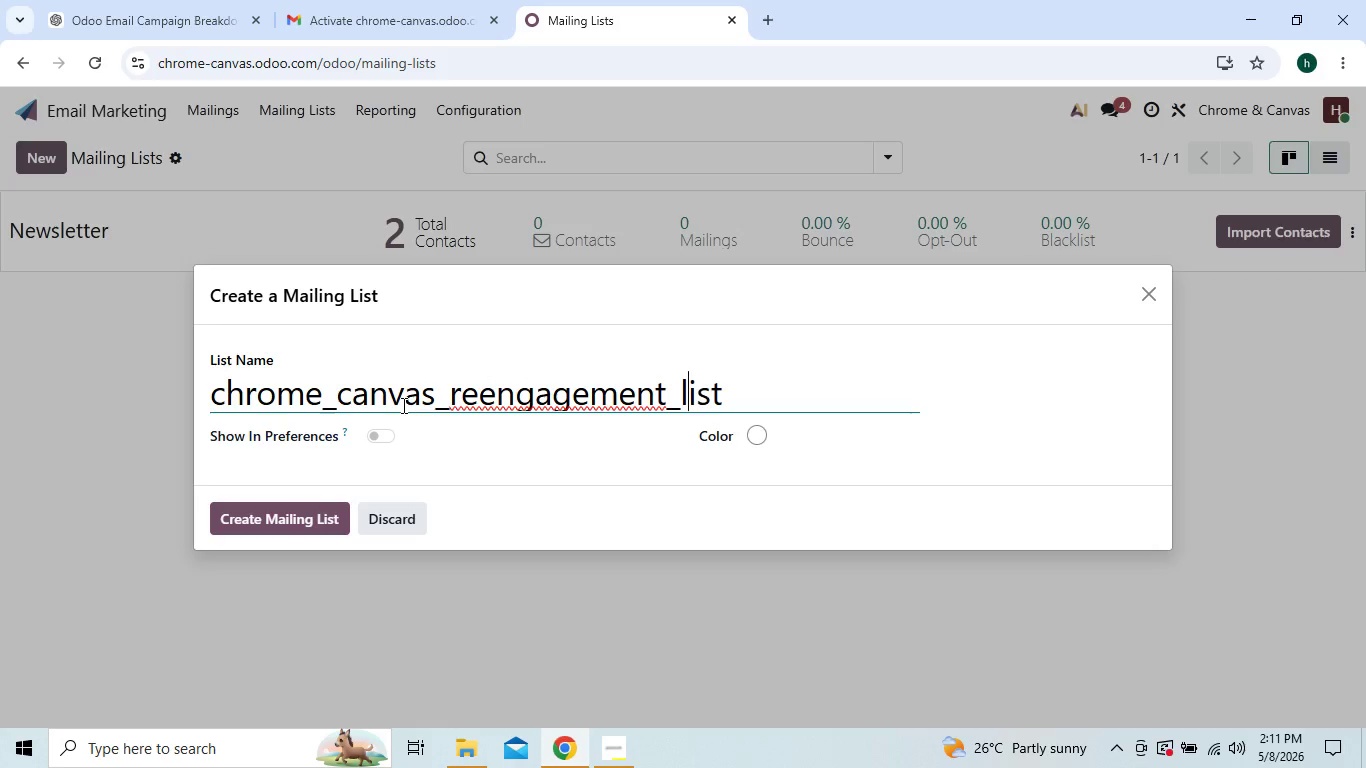 
key(ArrowLeft)
 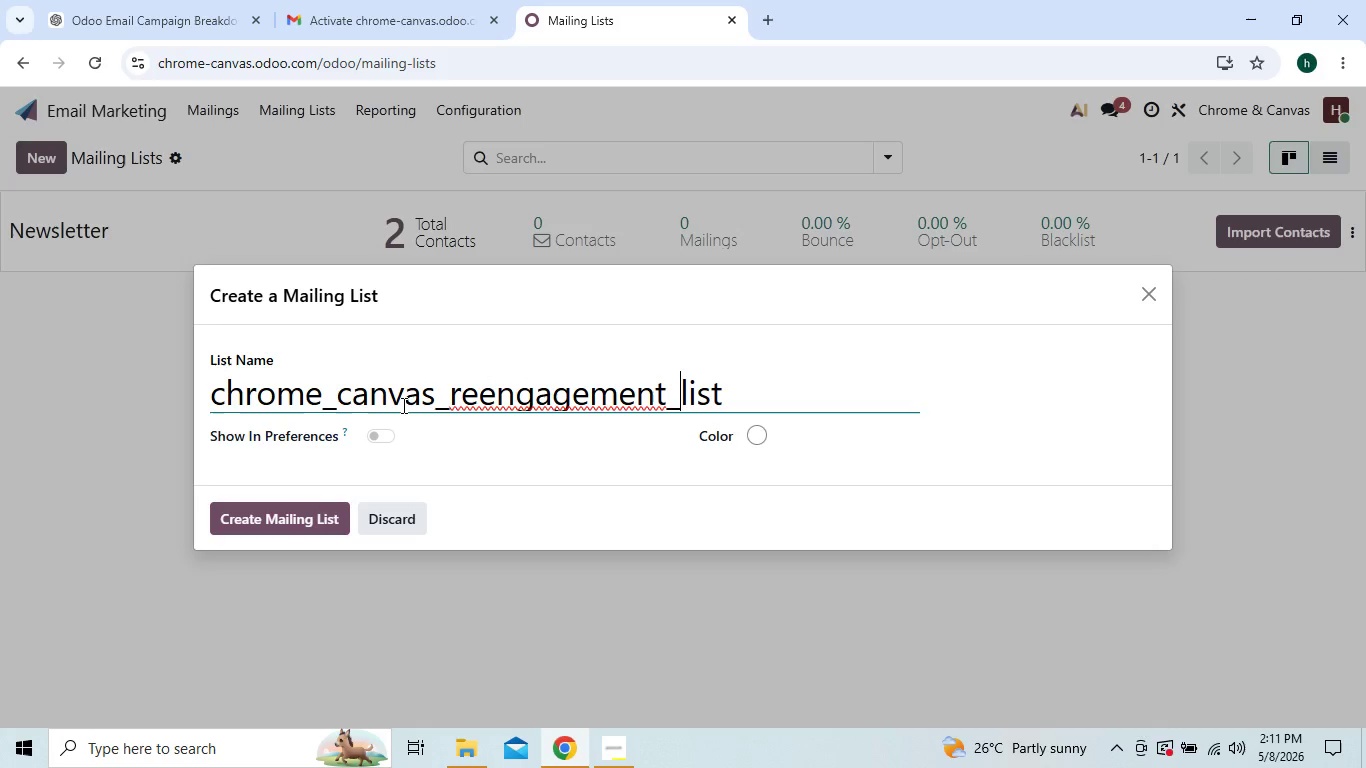 
key(ArrowLeft)
 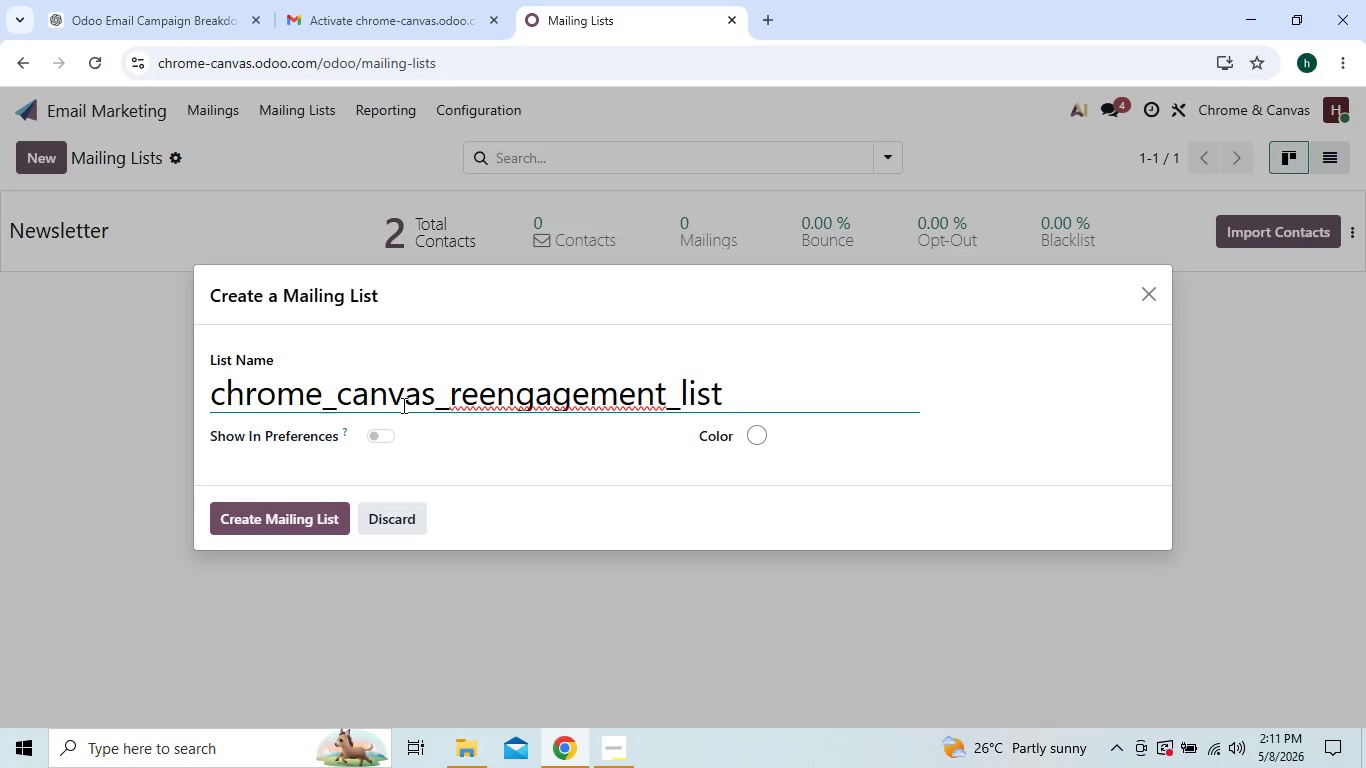 
key(Backspace)
 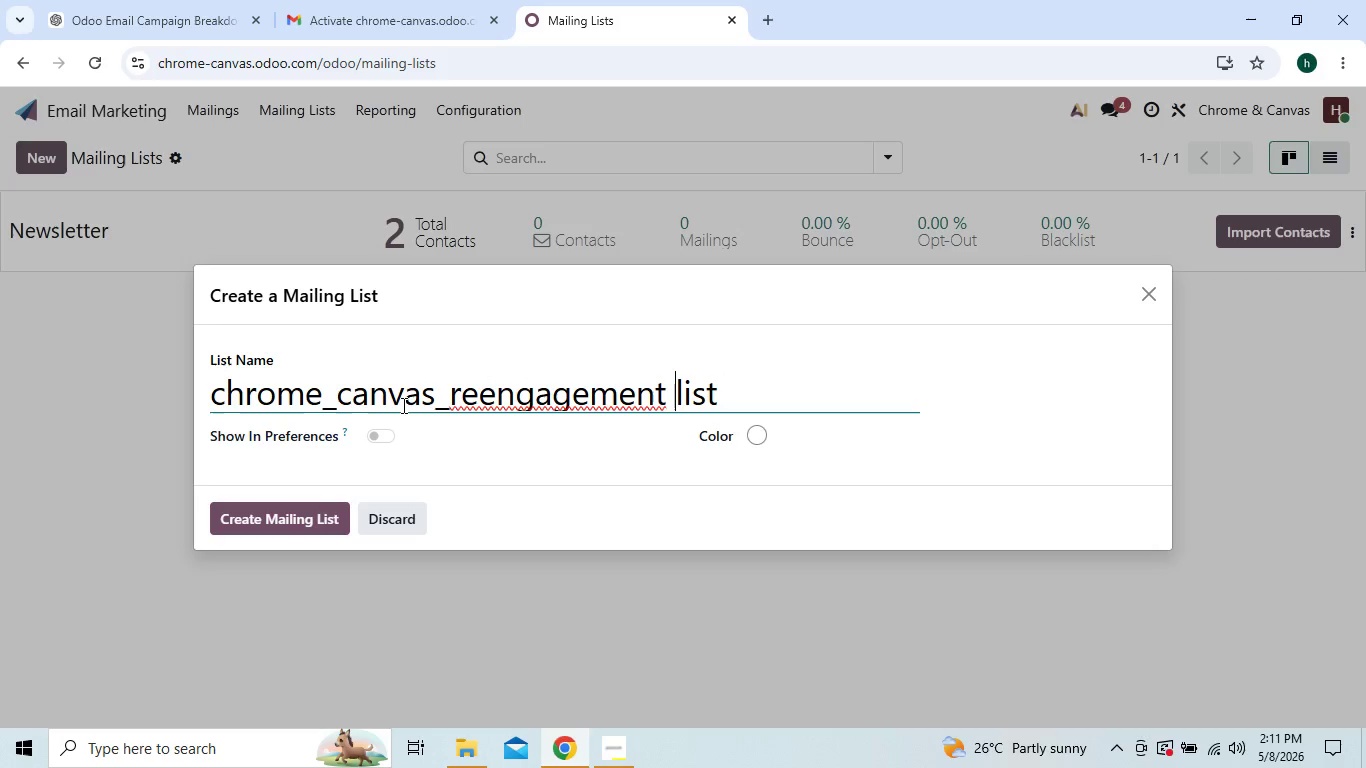 
key(Space)
 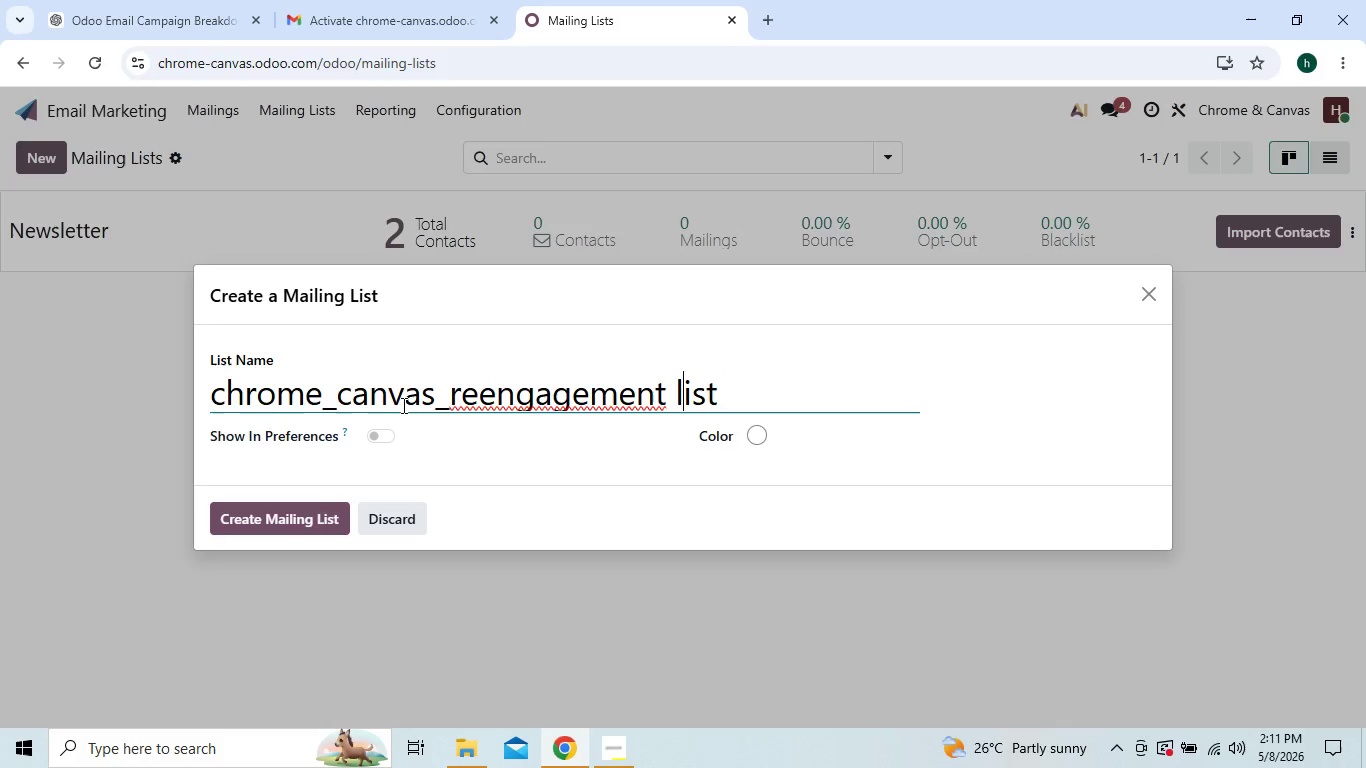 
key(ArrowRight)
 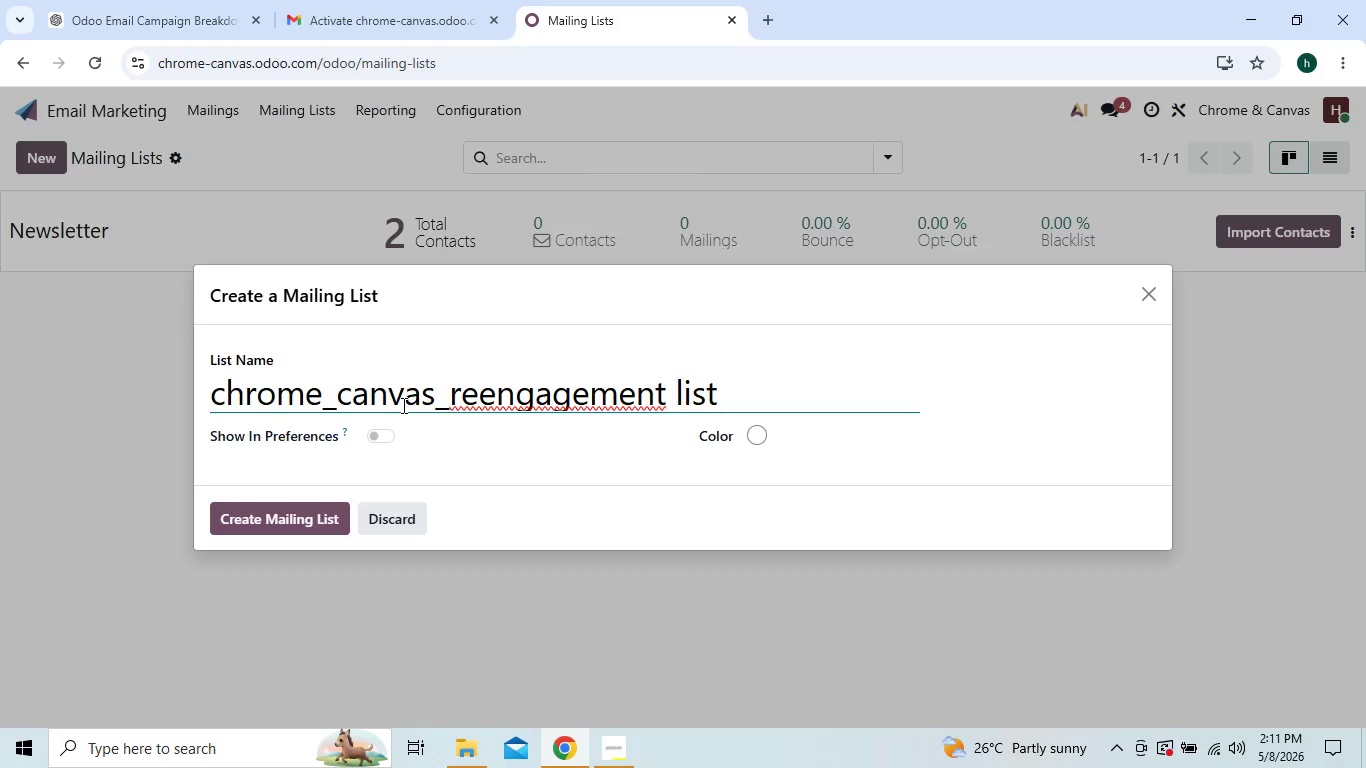 
key(CapsLock)
 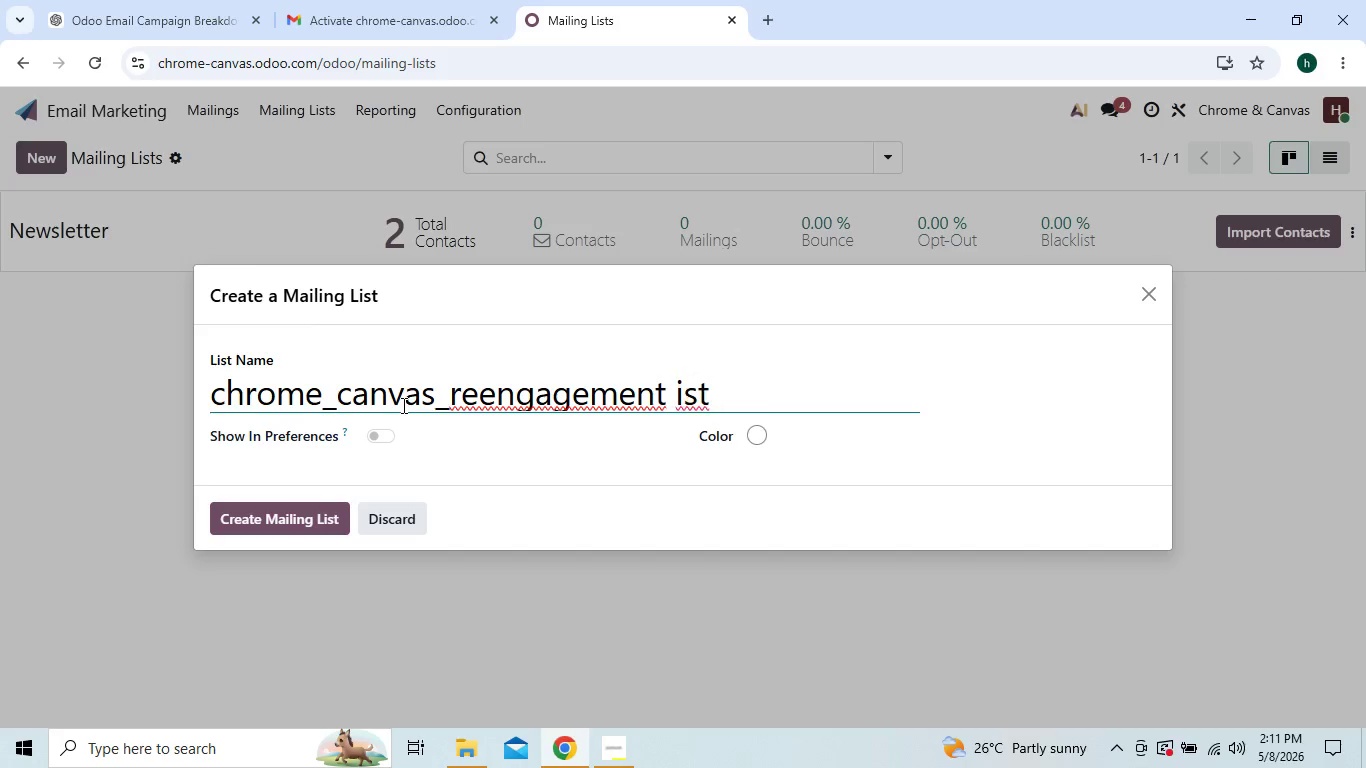 
key(Backspace)
 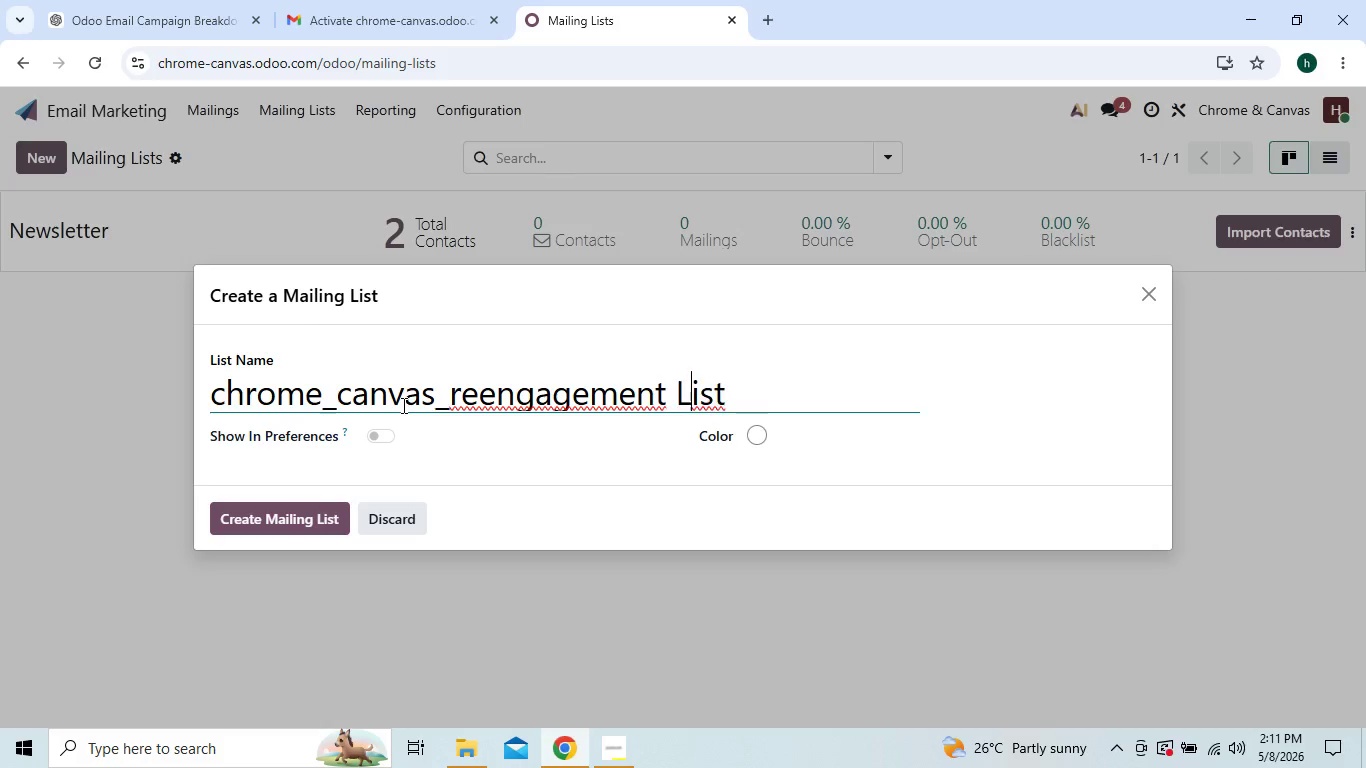 
key(L)
 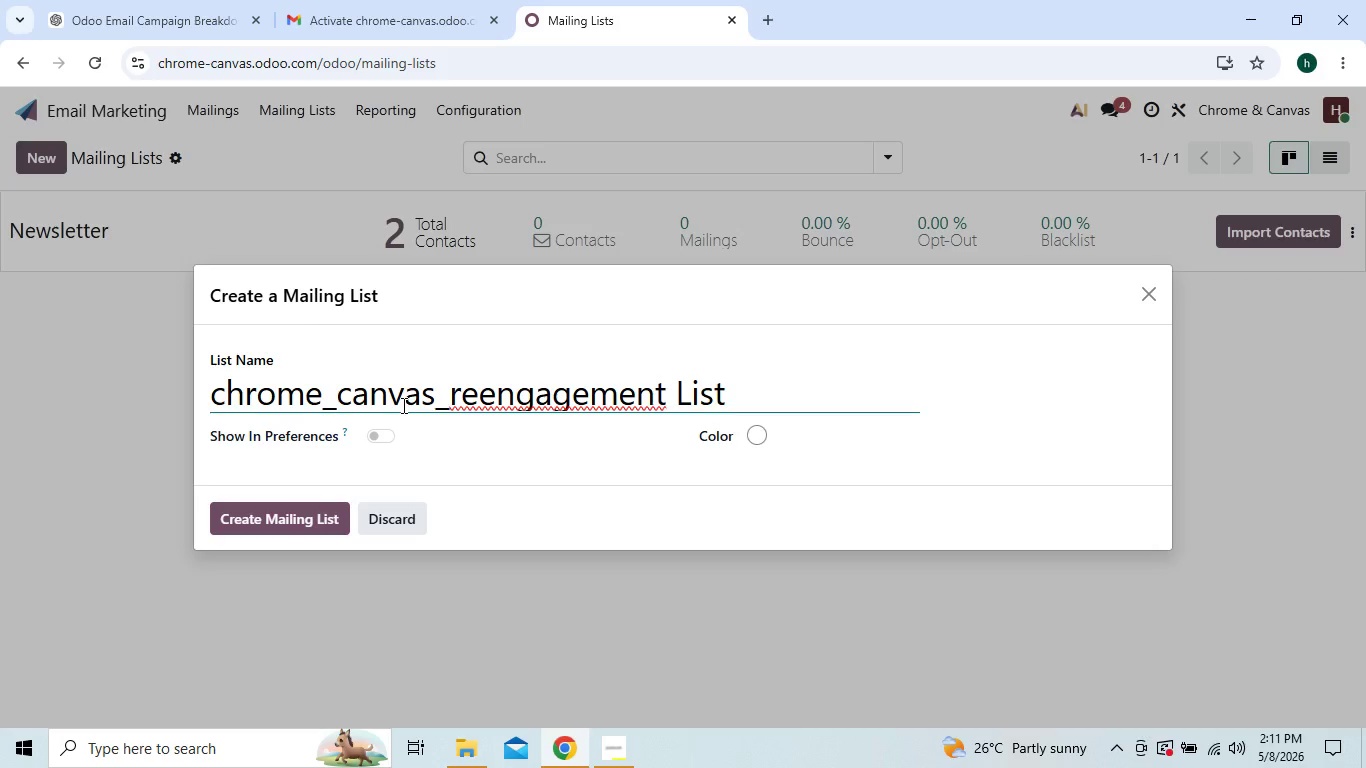 
key(ArrowLeft)
 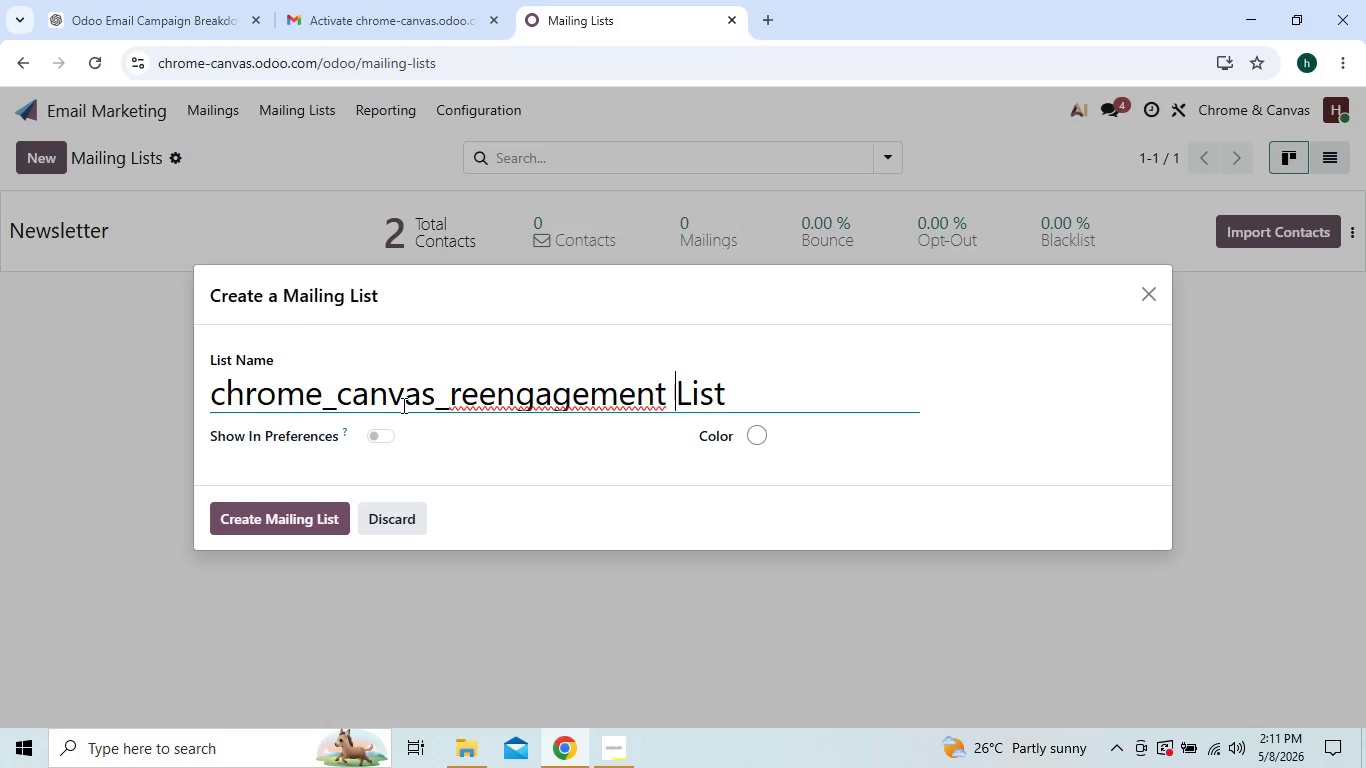 
key(ArrowLeft)
 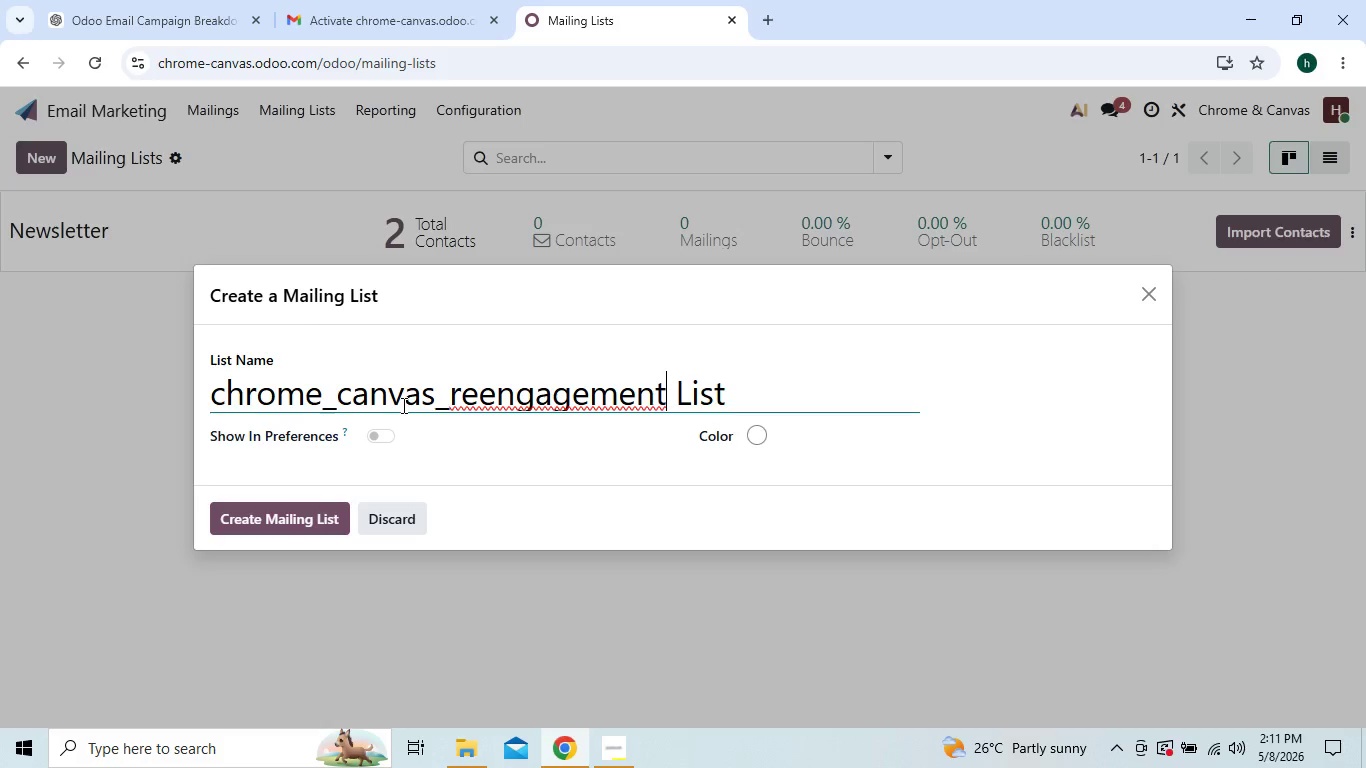 
key(ArrowLeft)
 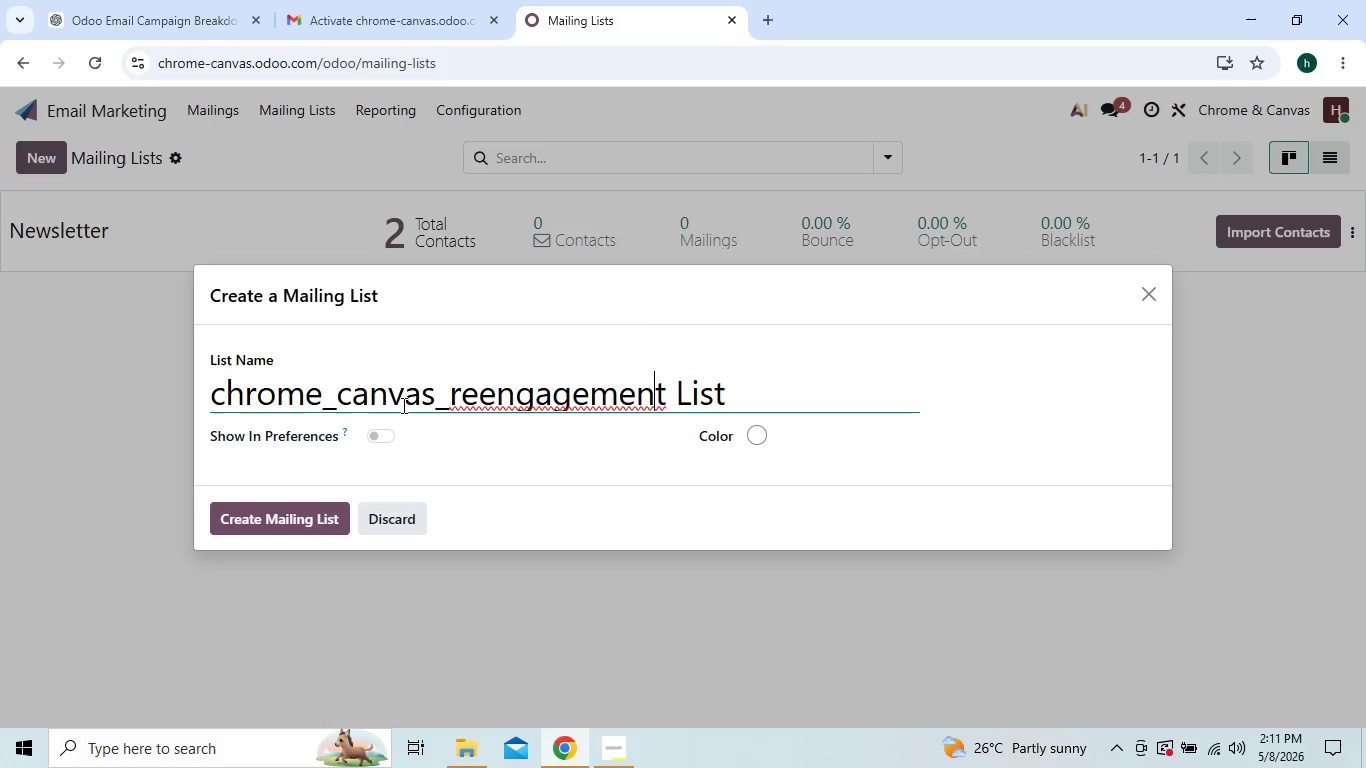 
key(ArrowLeft)
 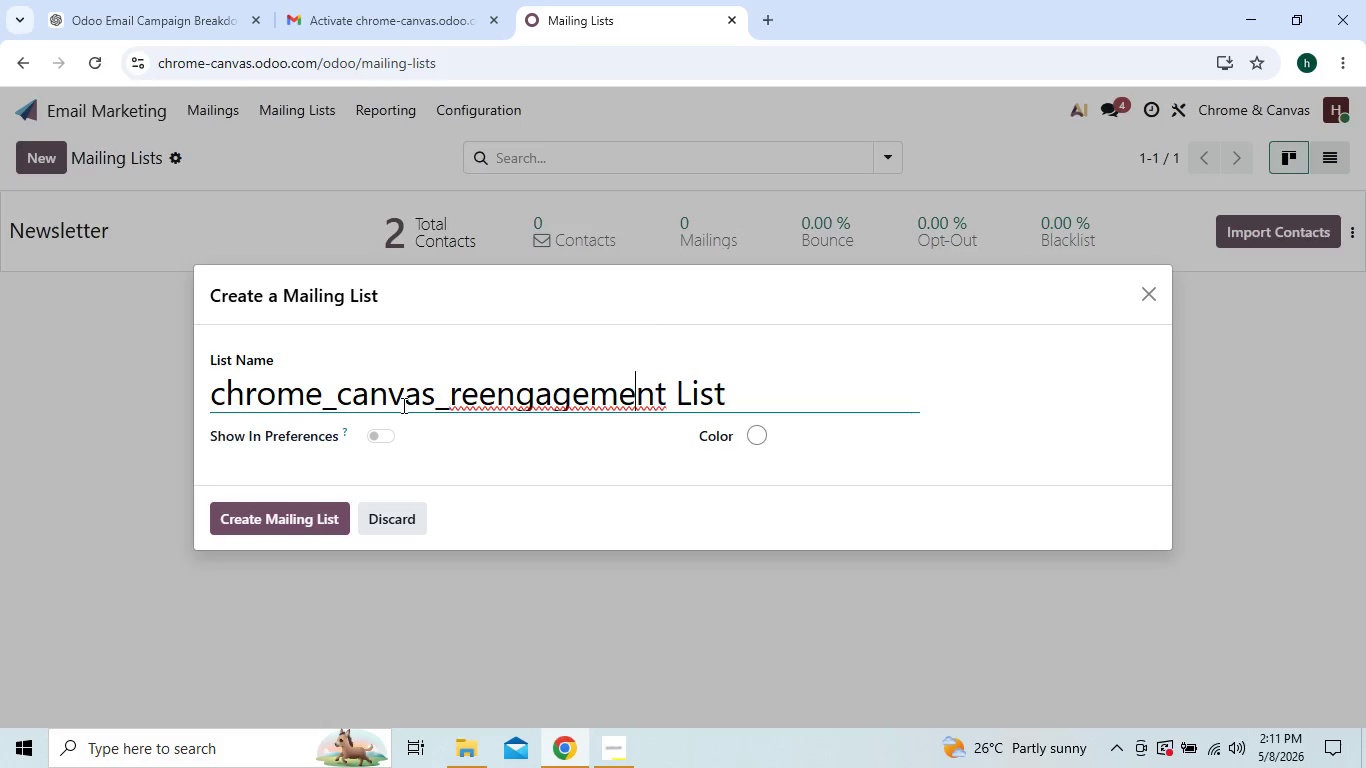 
key(ArrowLeft)
 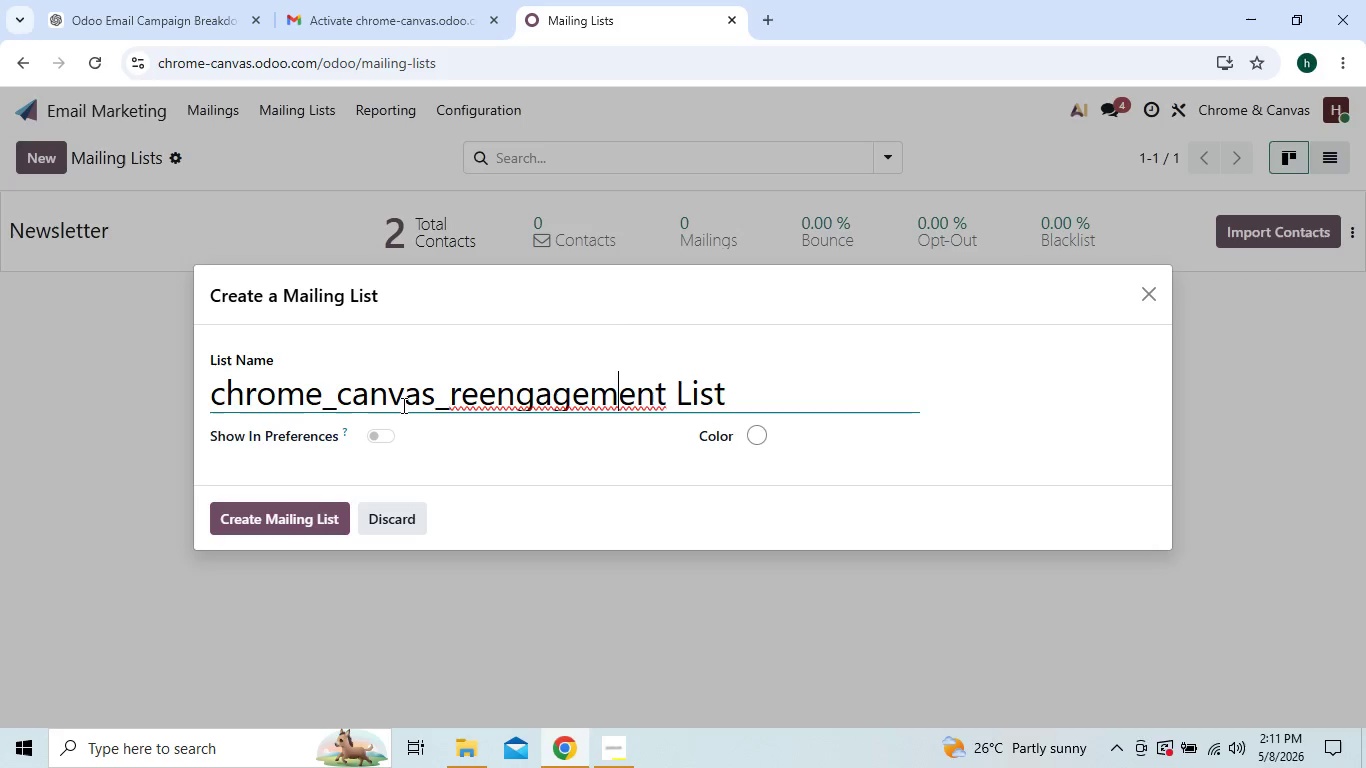 
key(ArrowLeft)
 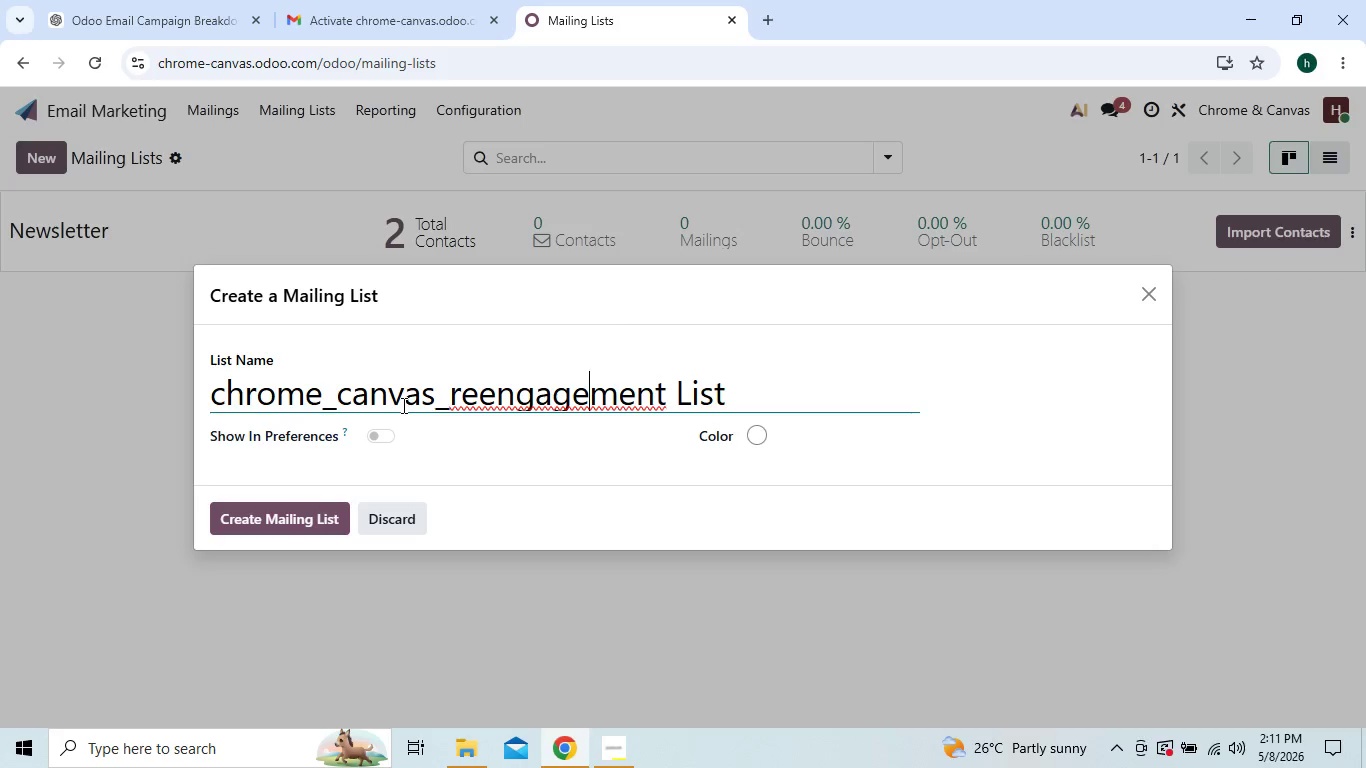 
key(ArrowLeft)
 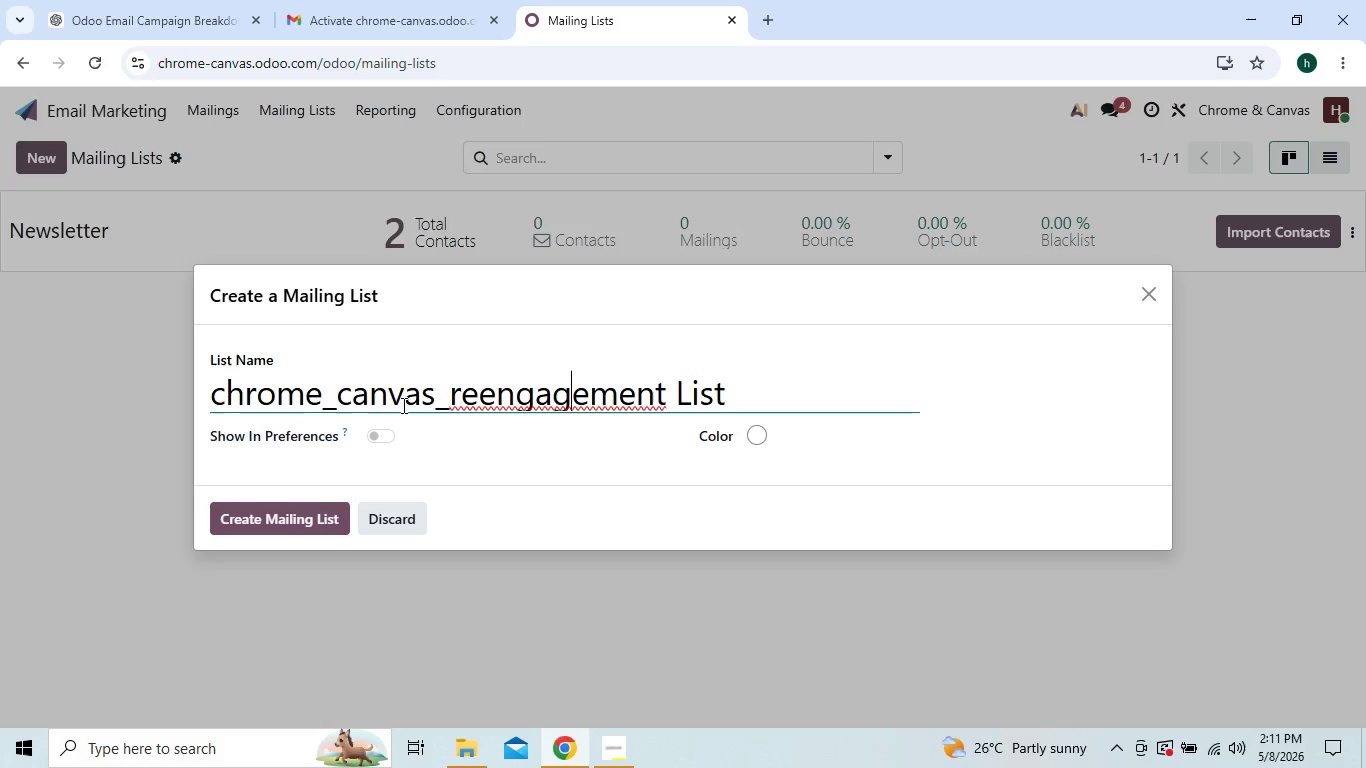 
key(ArrowLeft)
 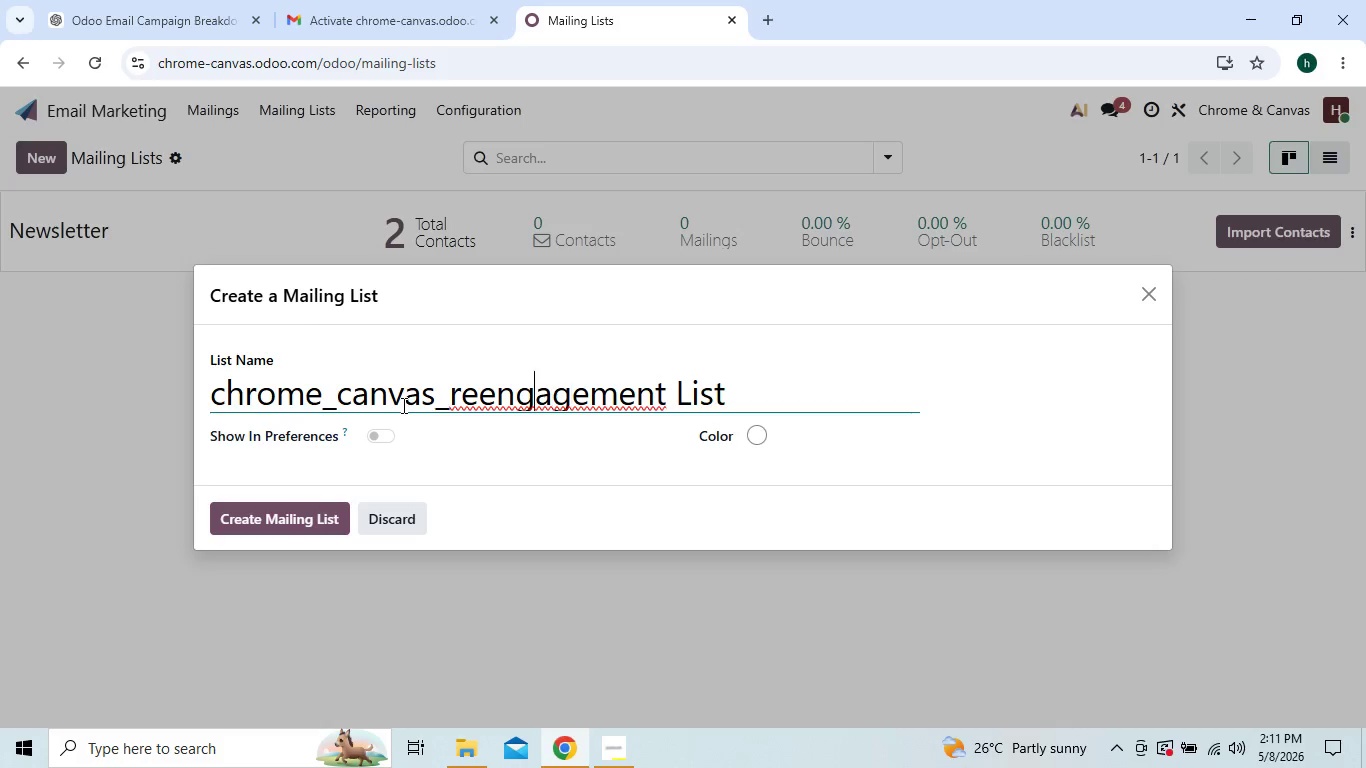 
key(ArrowLeft)
 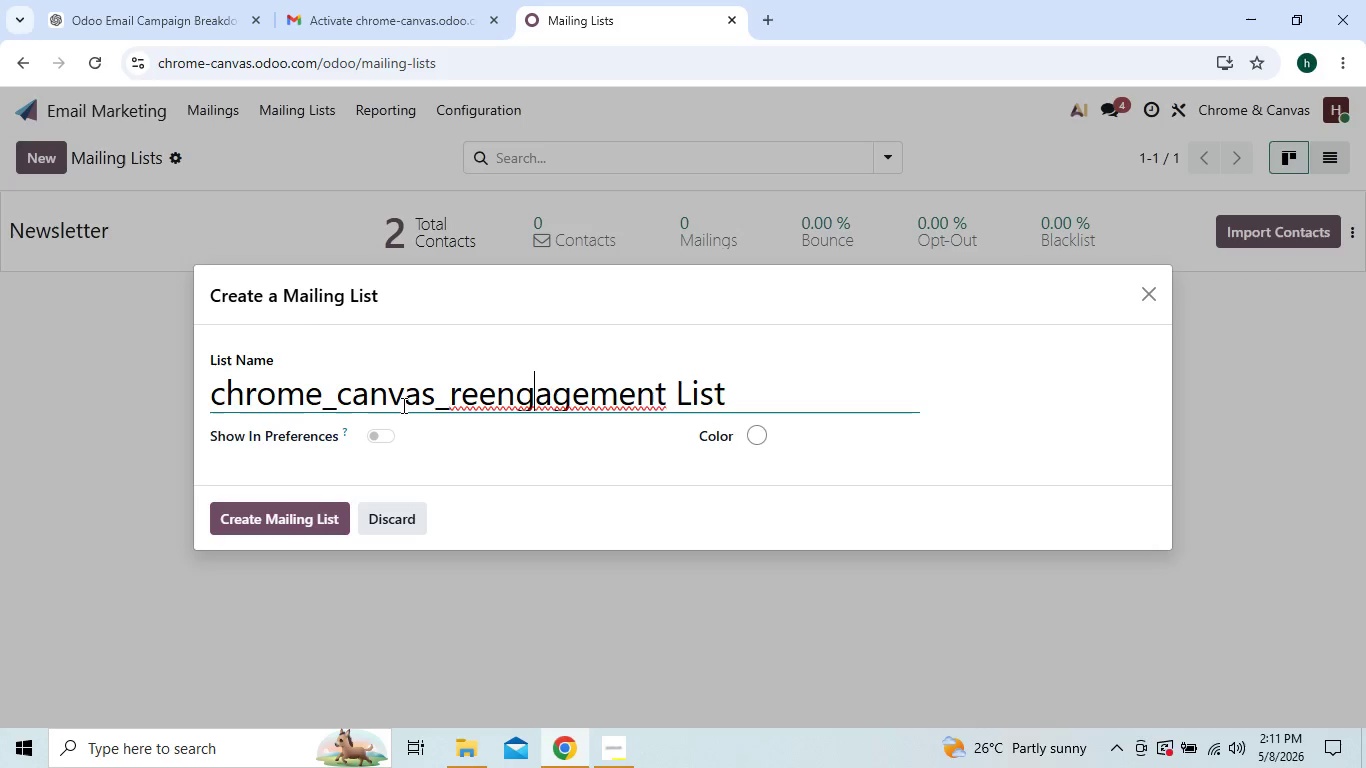 
key(ArrowLeft)
 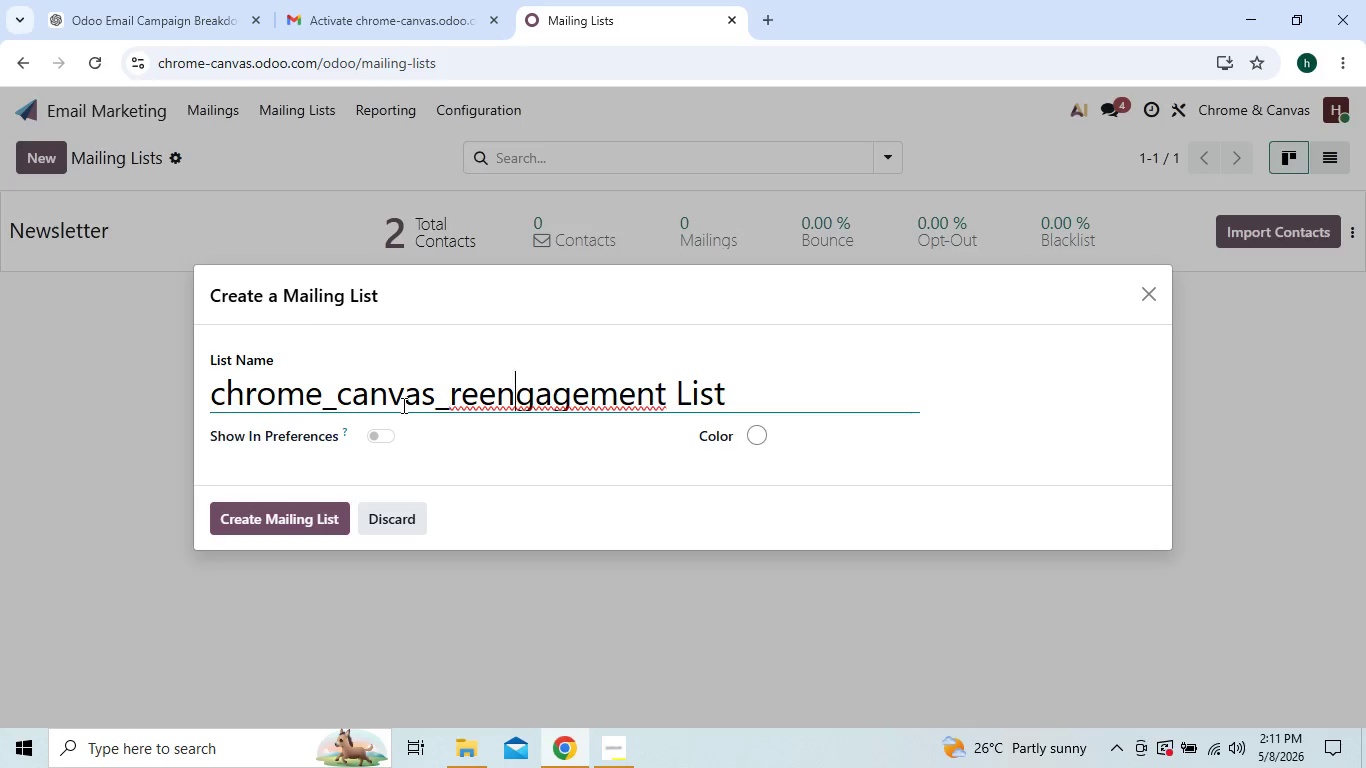 
key(ArrowLeft)
 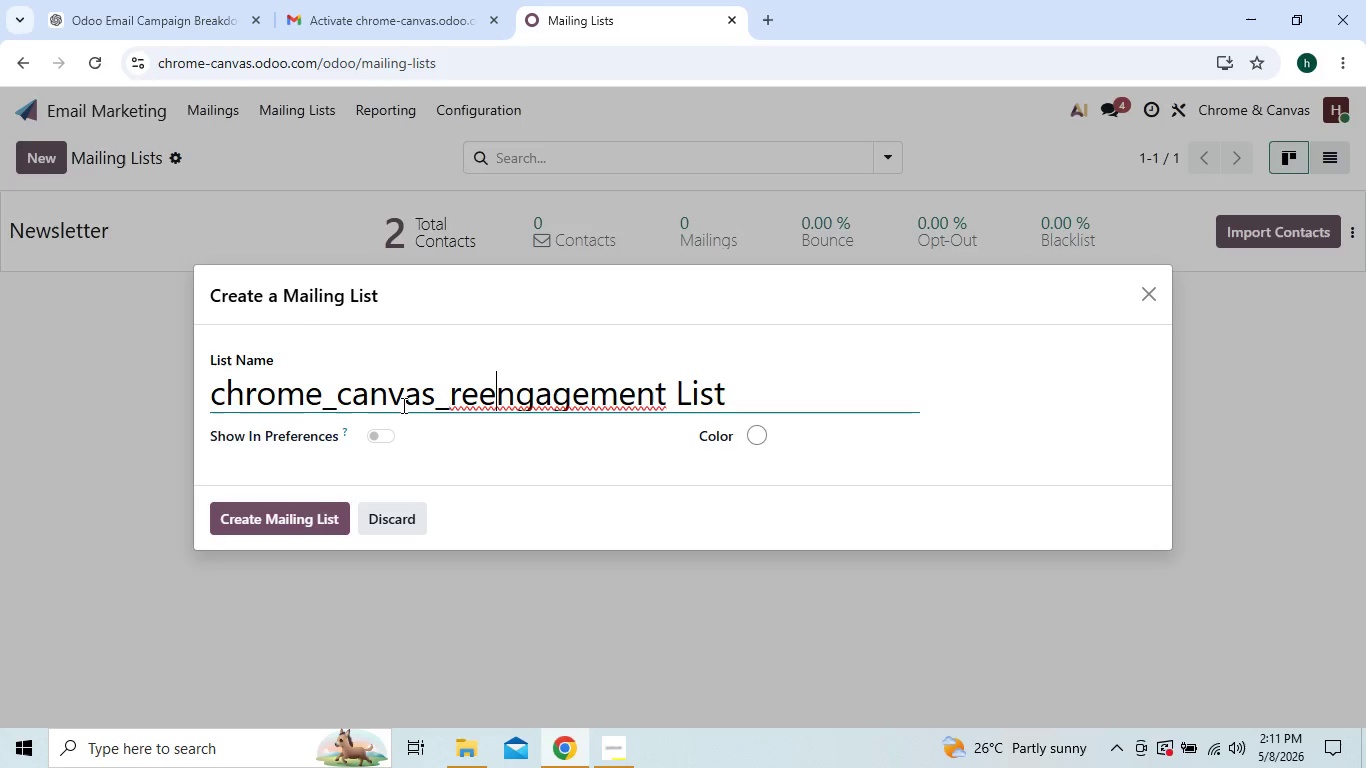 
key(ArrowLeft)
 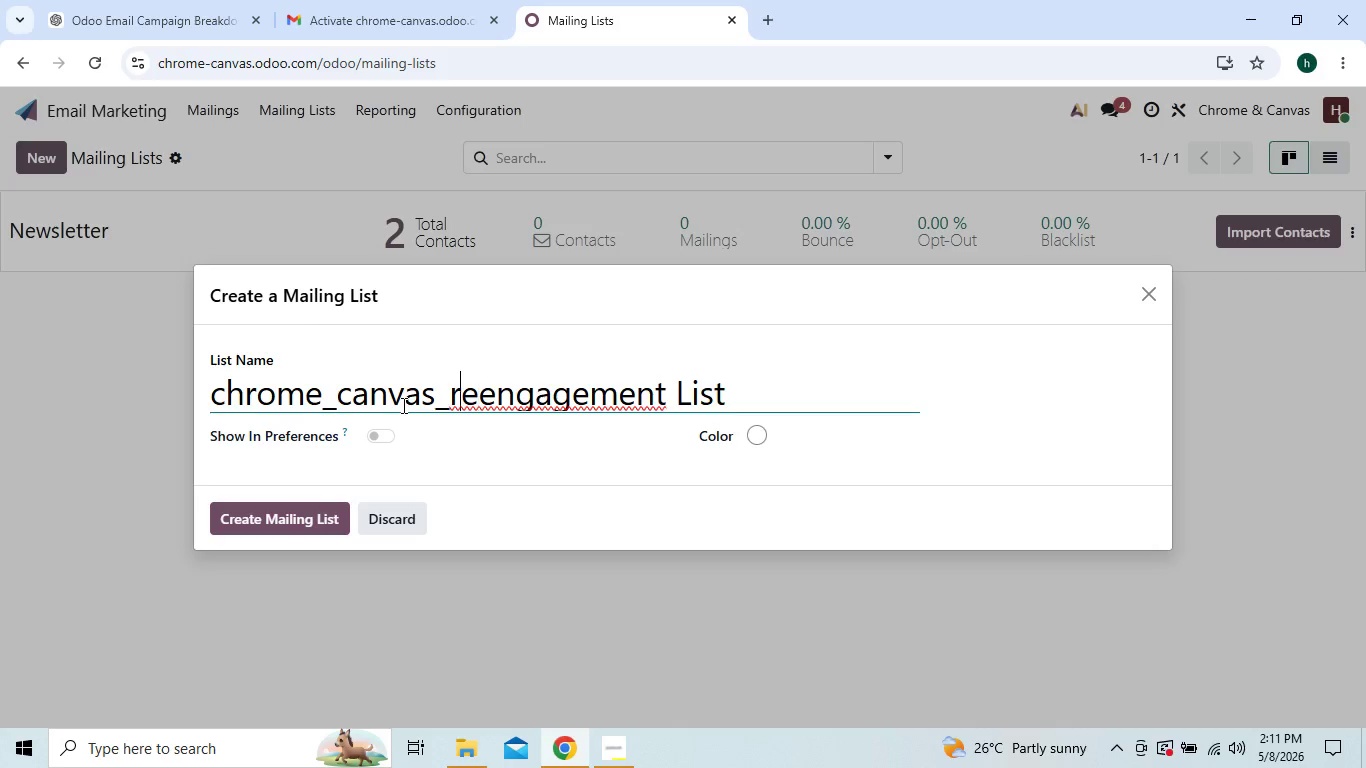 
key(ArrowLeft)
 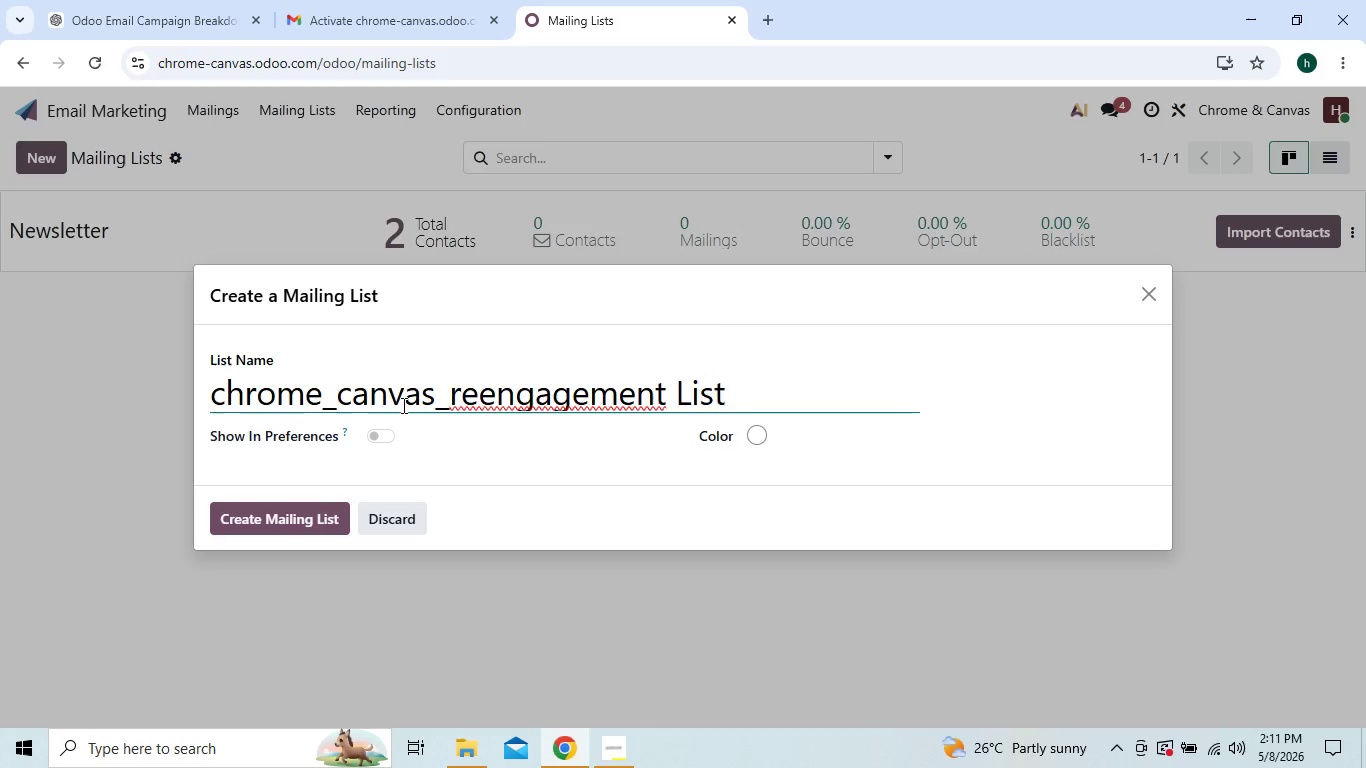 
key(Backspace)
 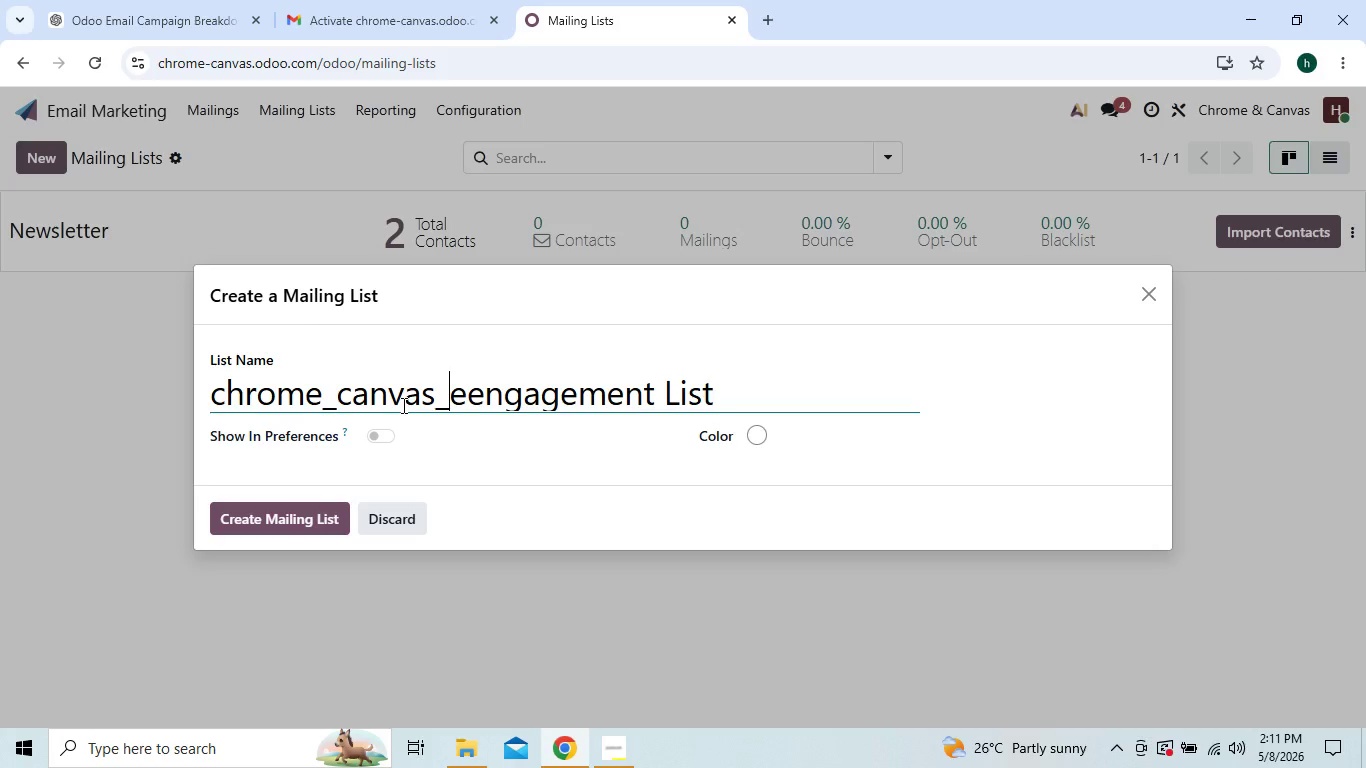 
key(R)
 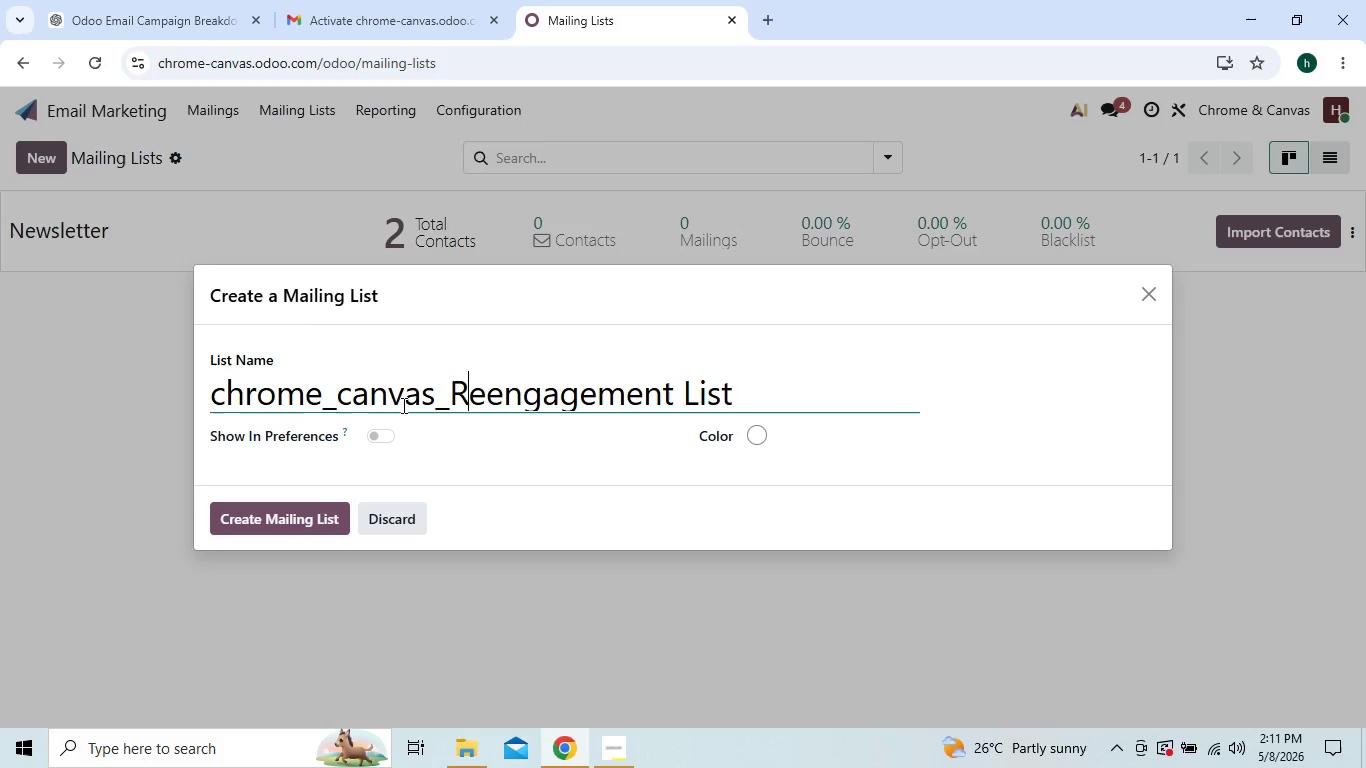 
key(ArrowLeft)
 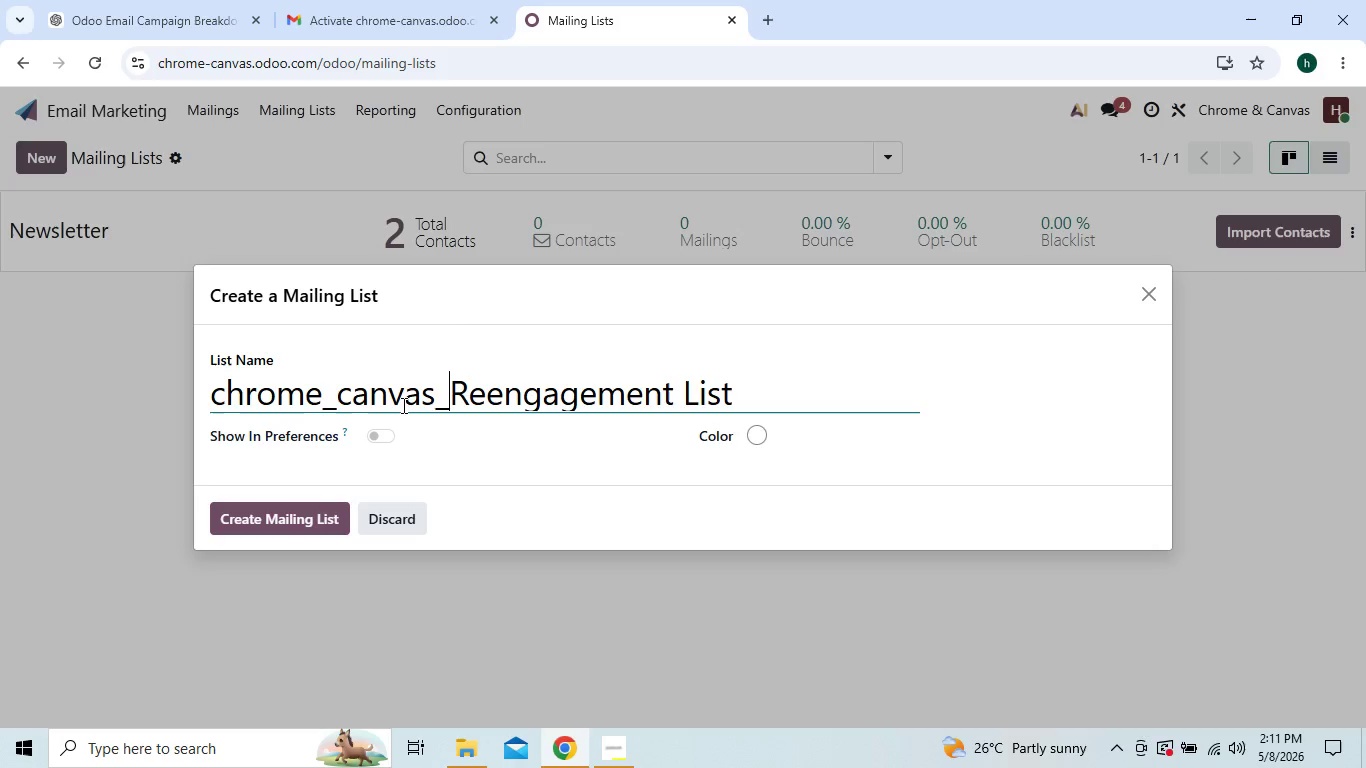 
key(ArrowLeft)
 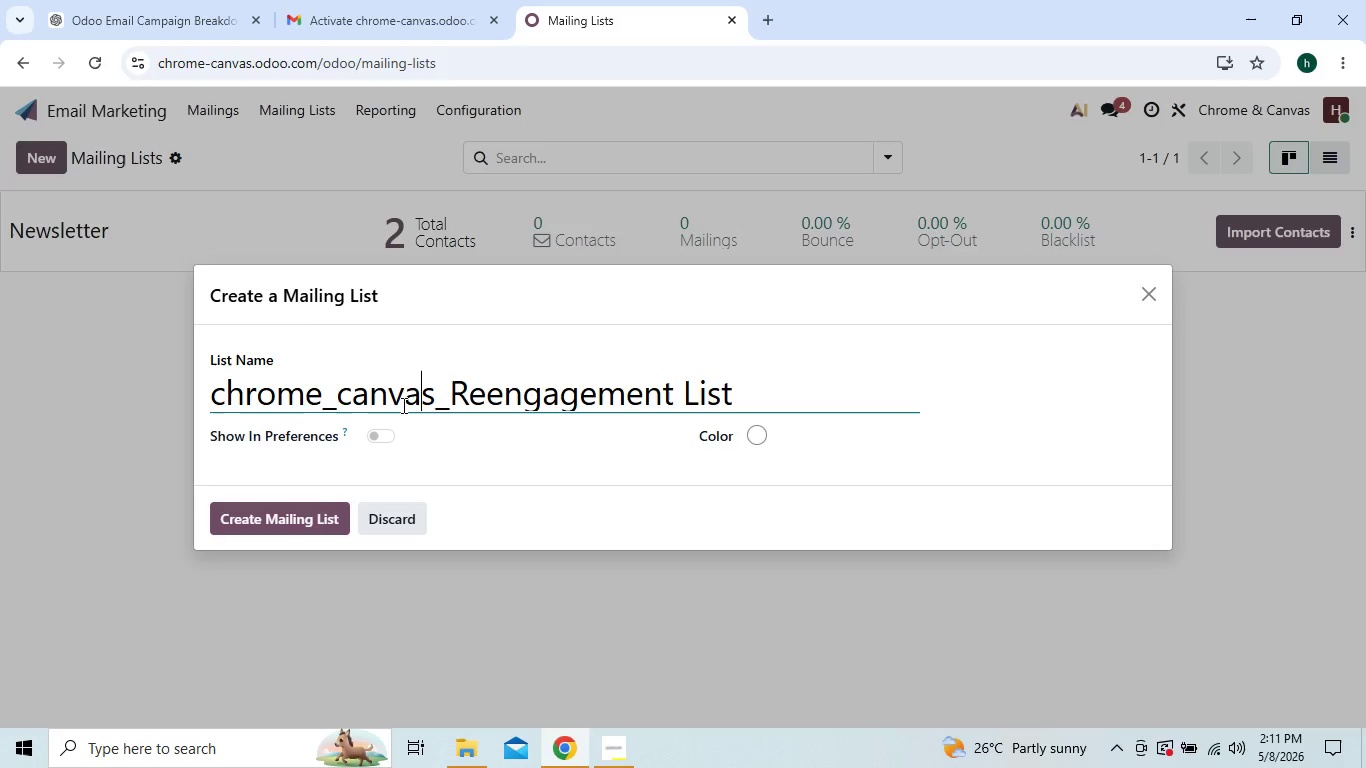 
key(ArrowLeft)
 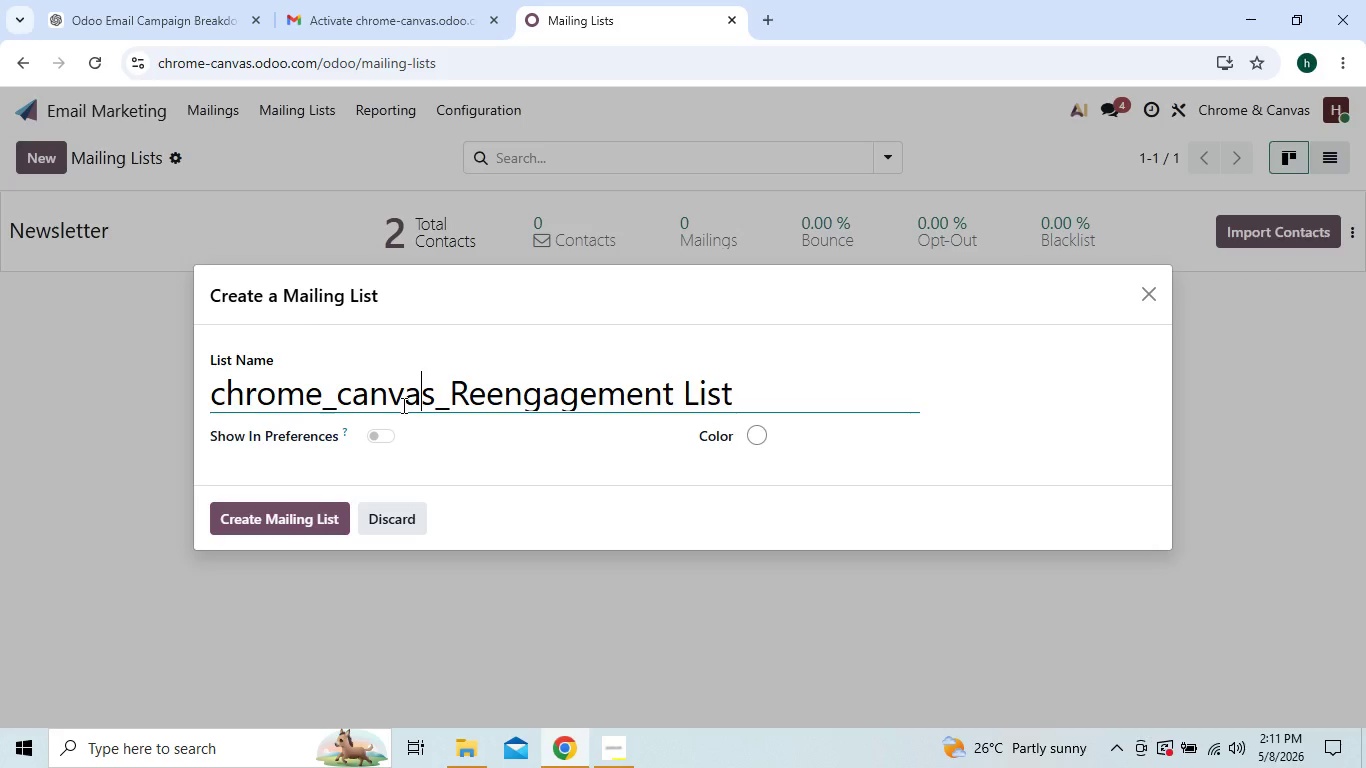 
key(ArrowRight)
 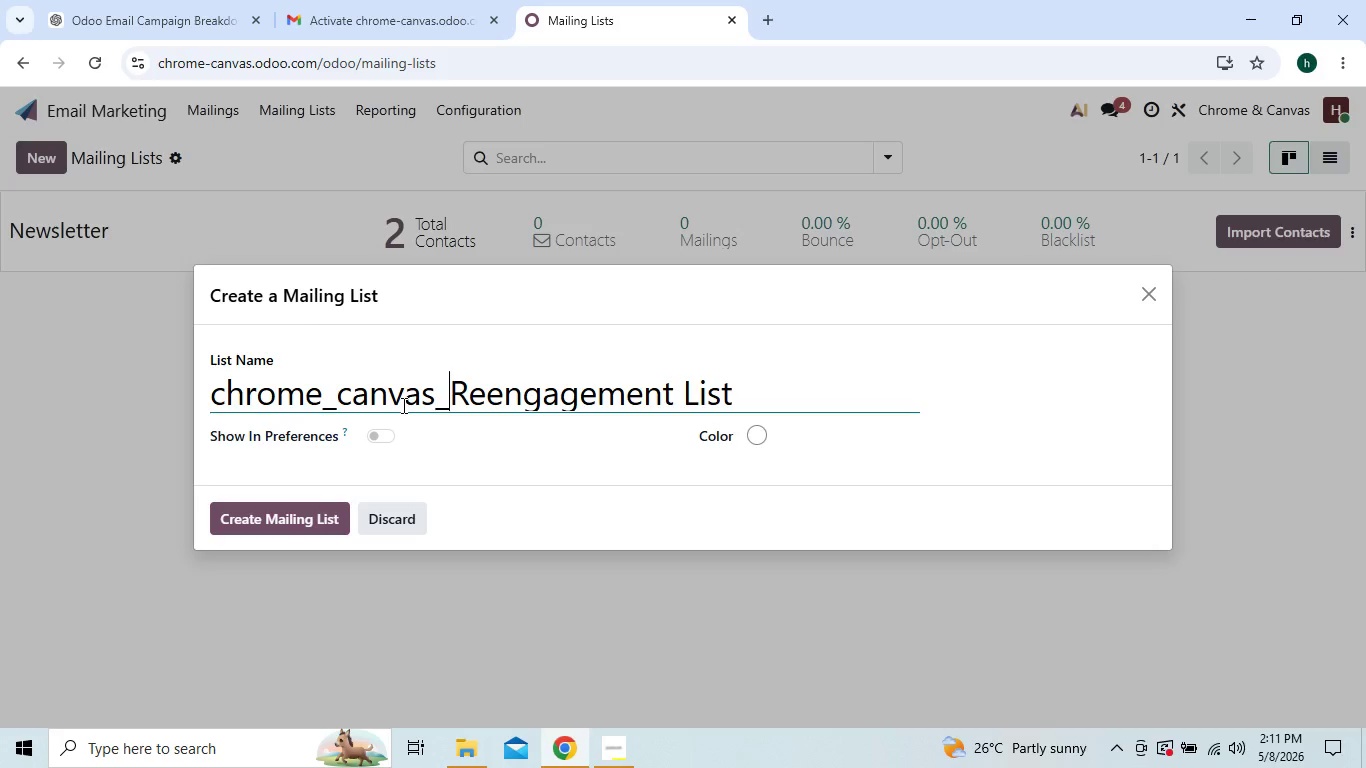 
key(ArrowRight)
 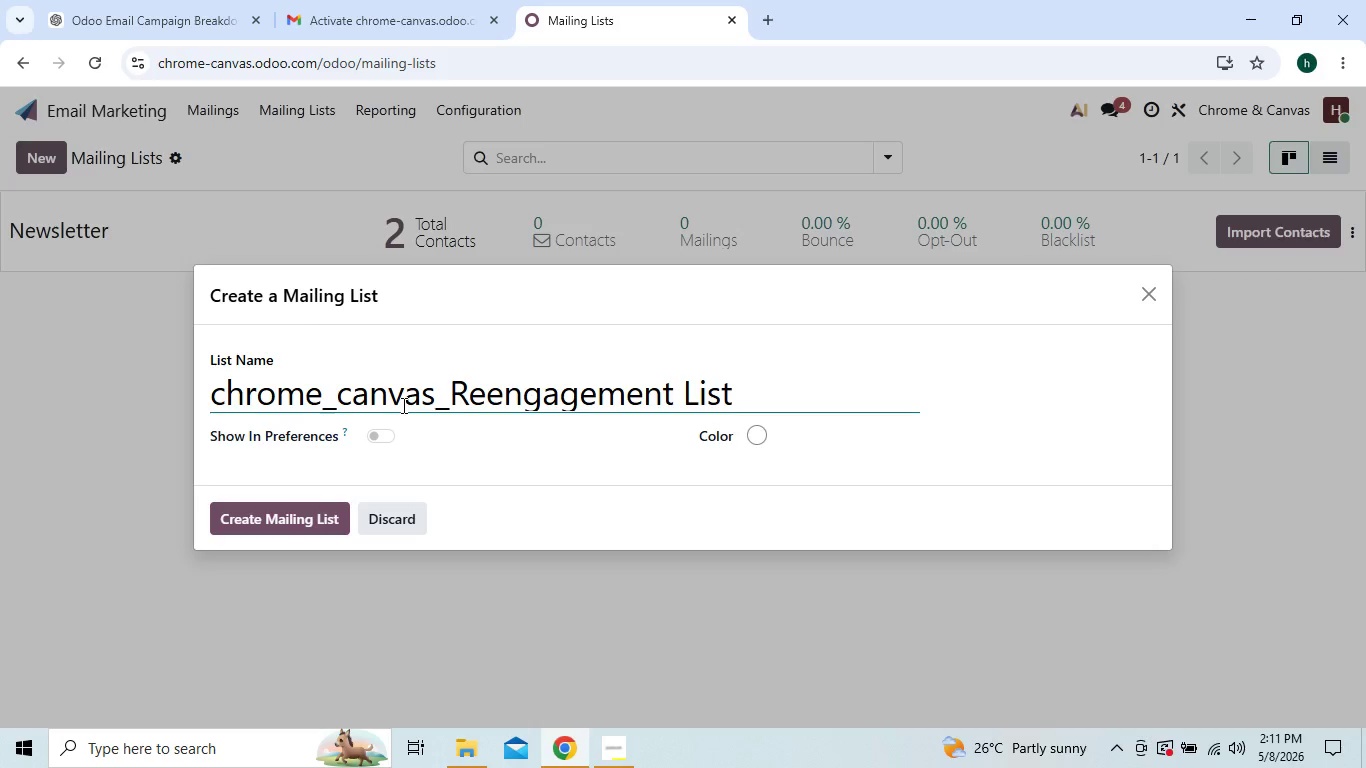 
key(Backspace)
 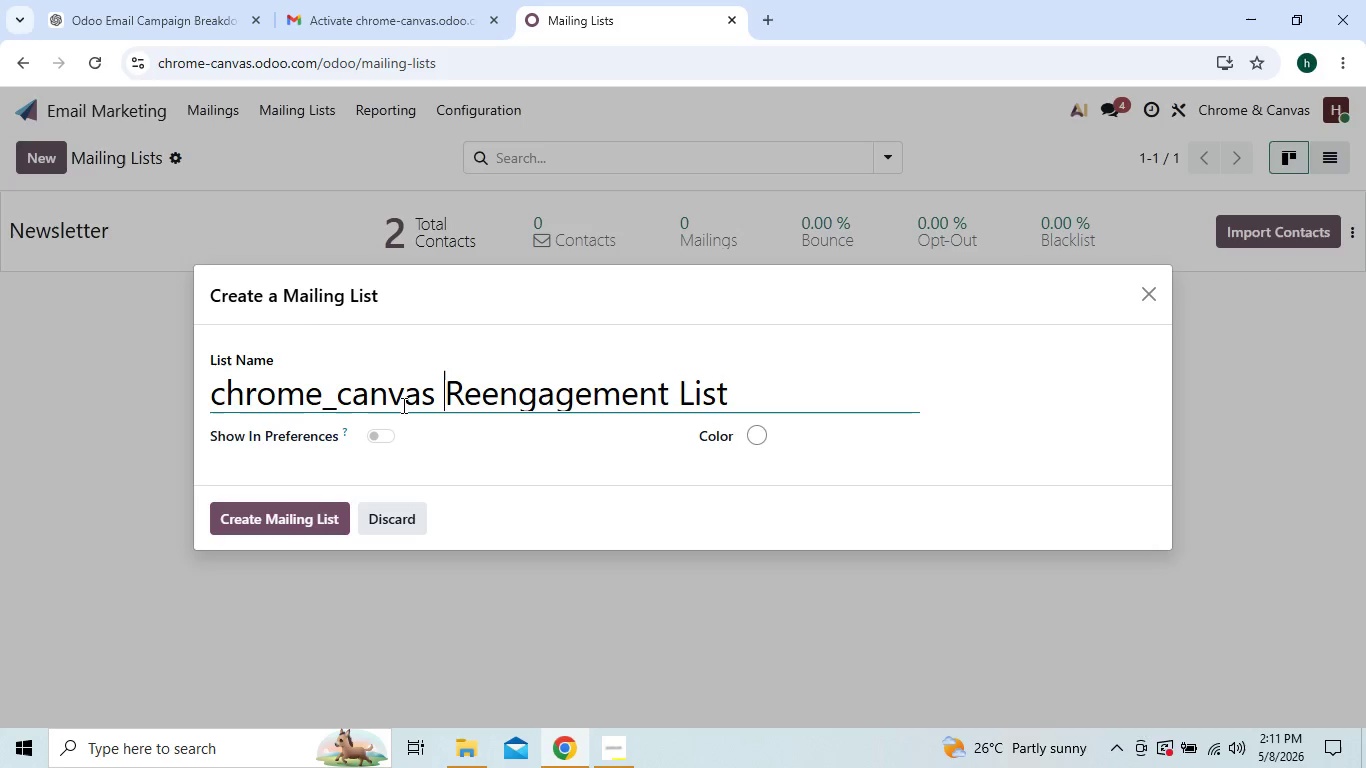 
key(Space)
 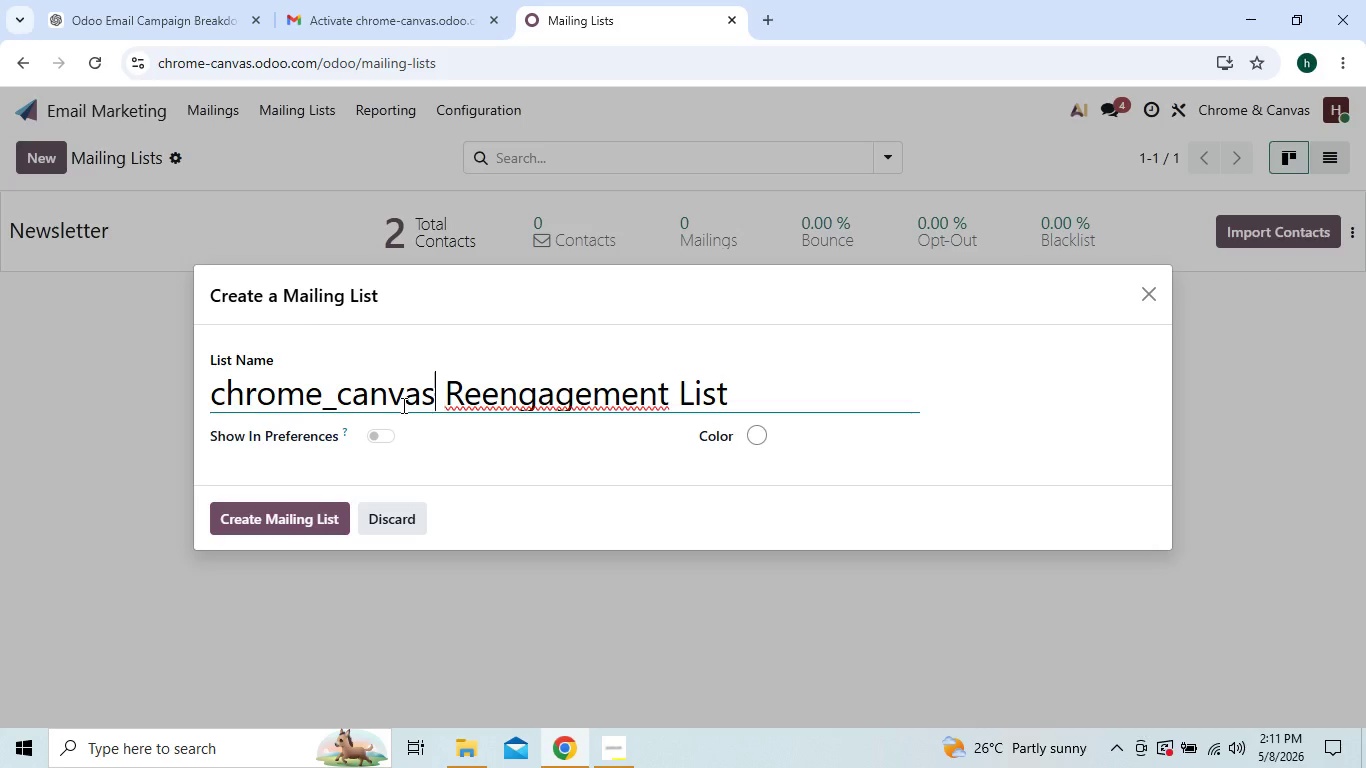 
key(ArrowLeft)
 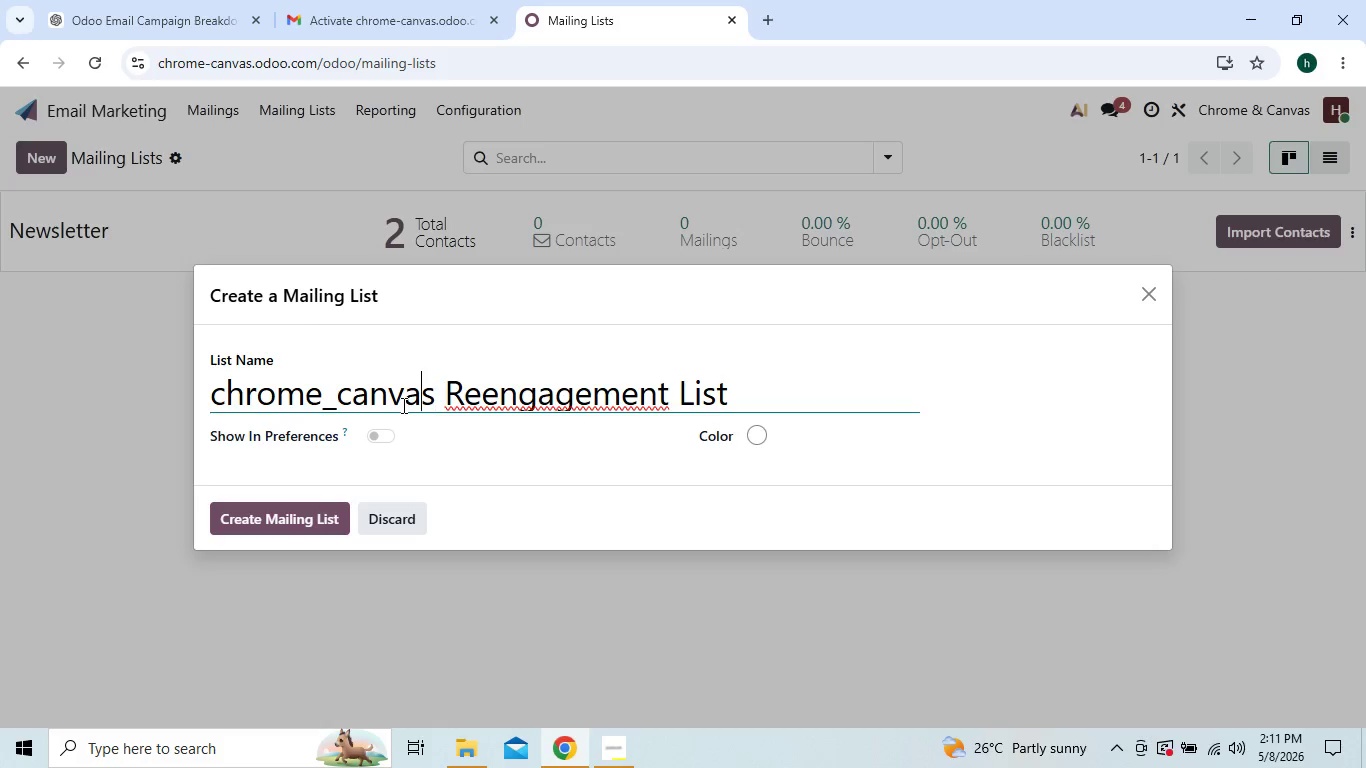 
key(ArrowLeft)
 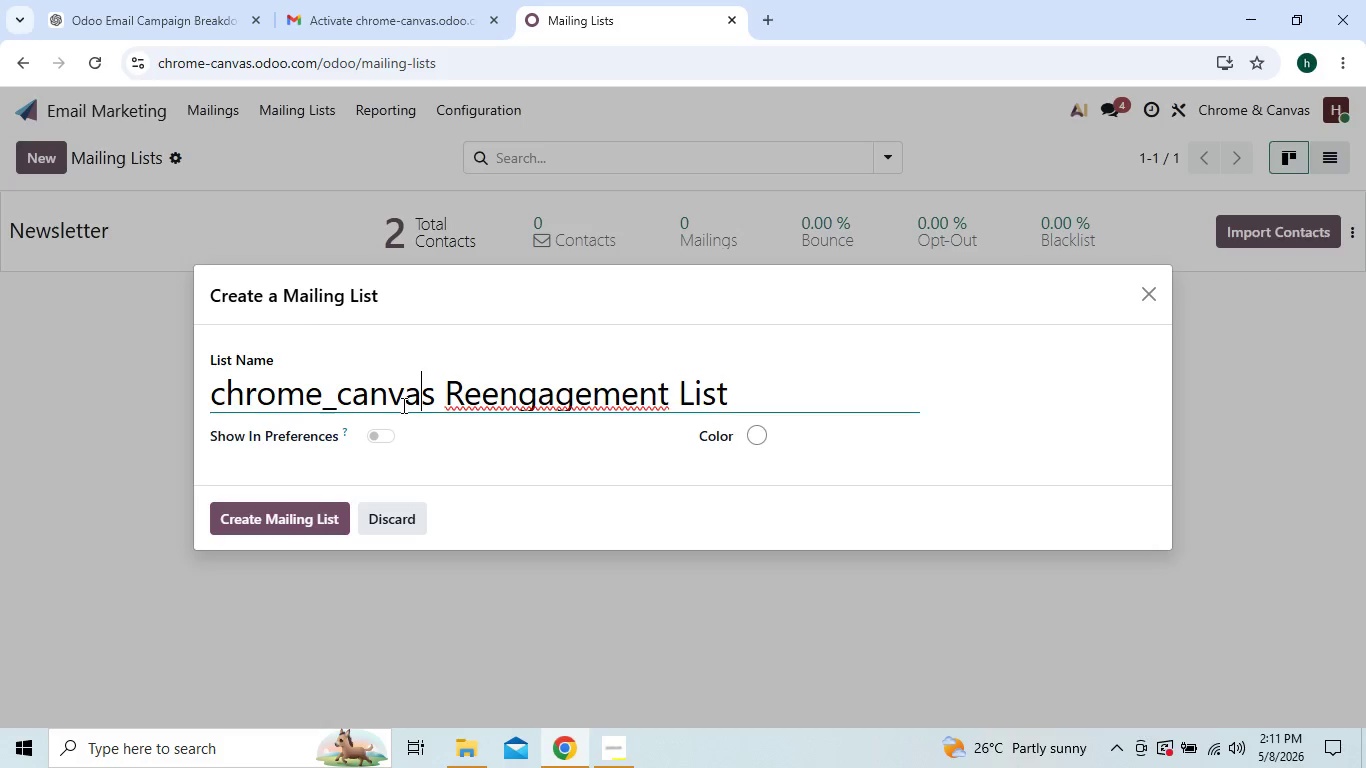 
key(ArrowLeft)
 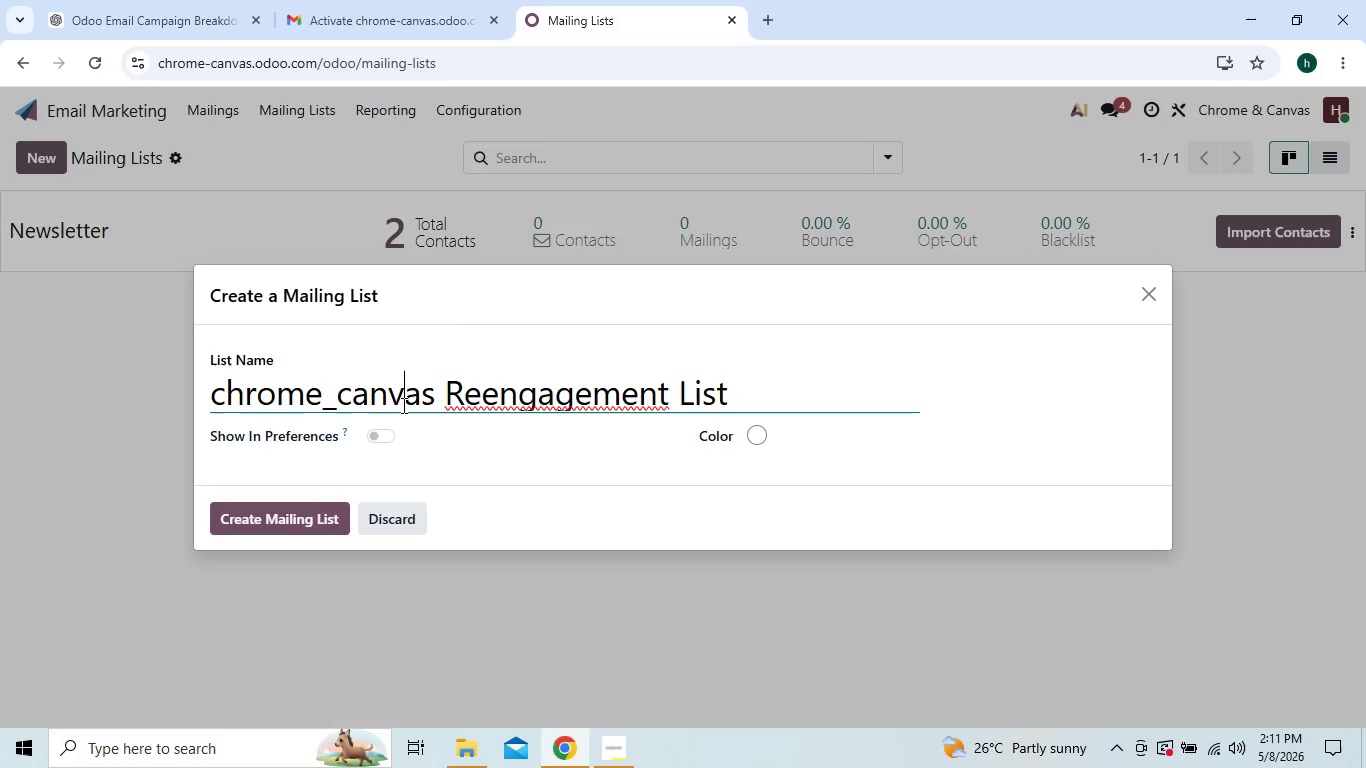 
key(ArrowLeft)
 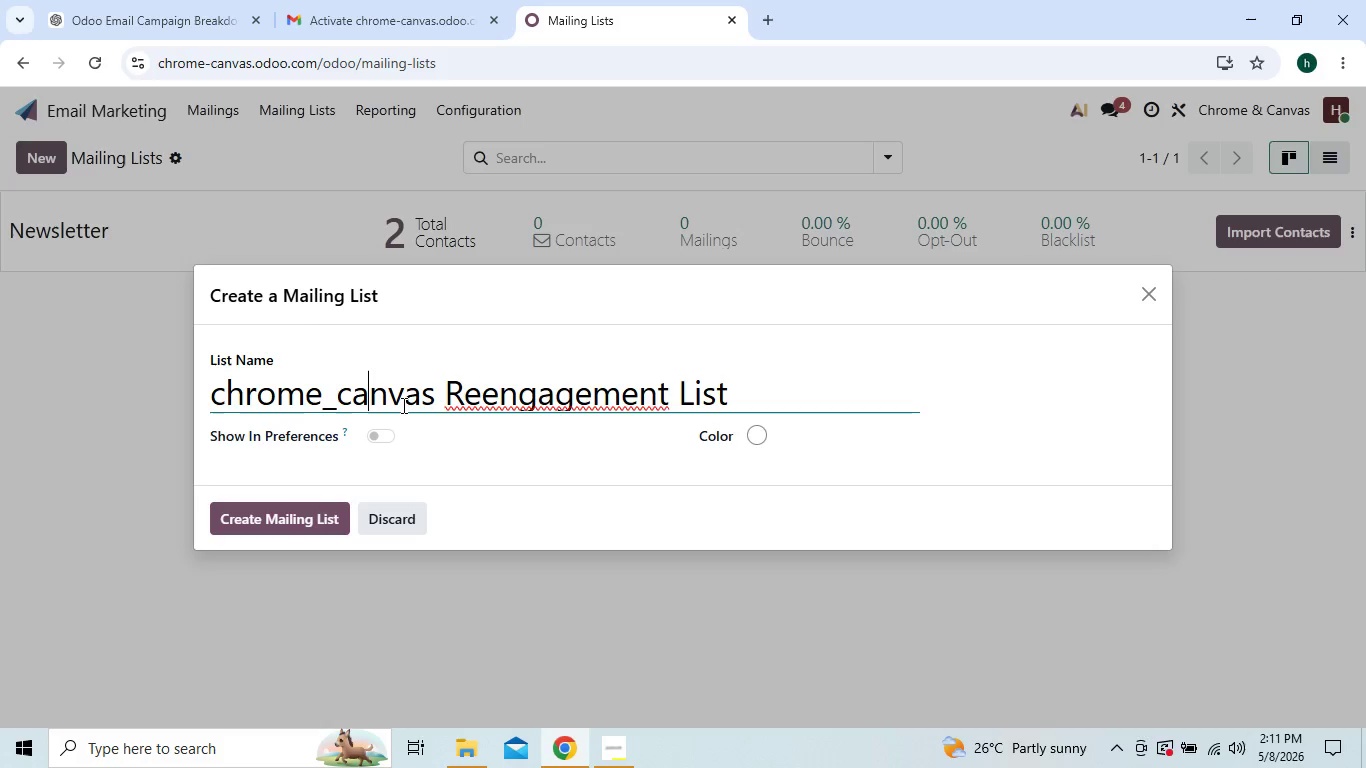 
key(ArrowLeft)
 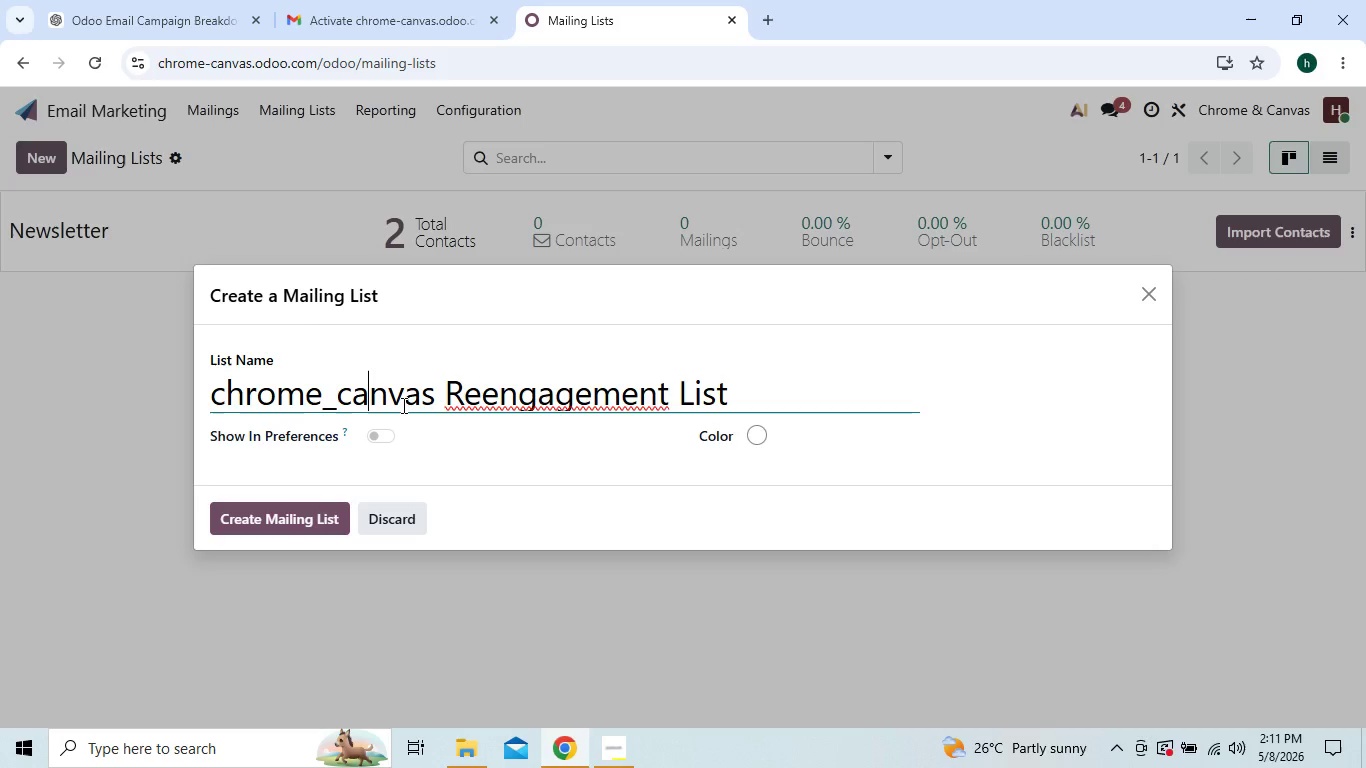 
key(ArrowLeft)
 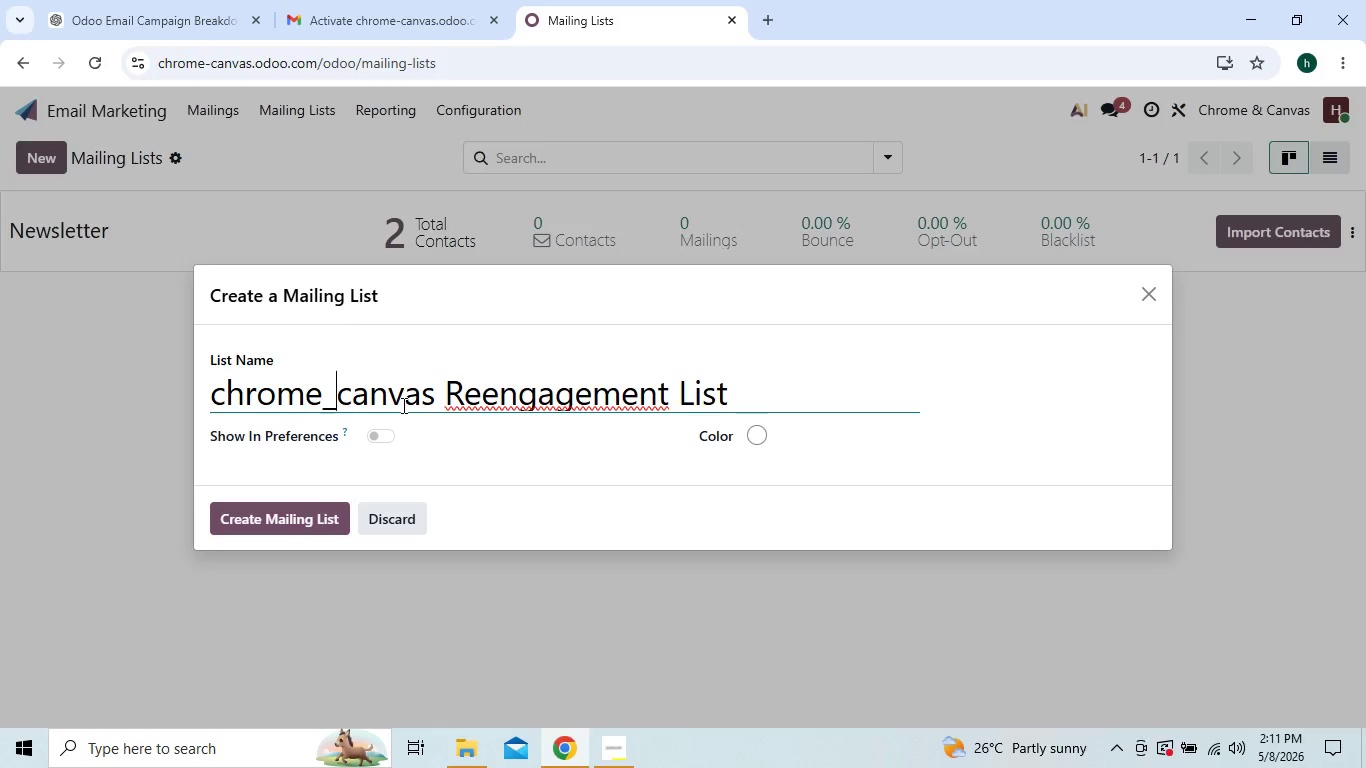 
key(ArrowLeft)
 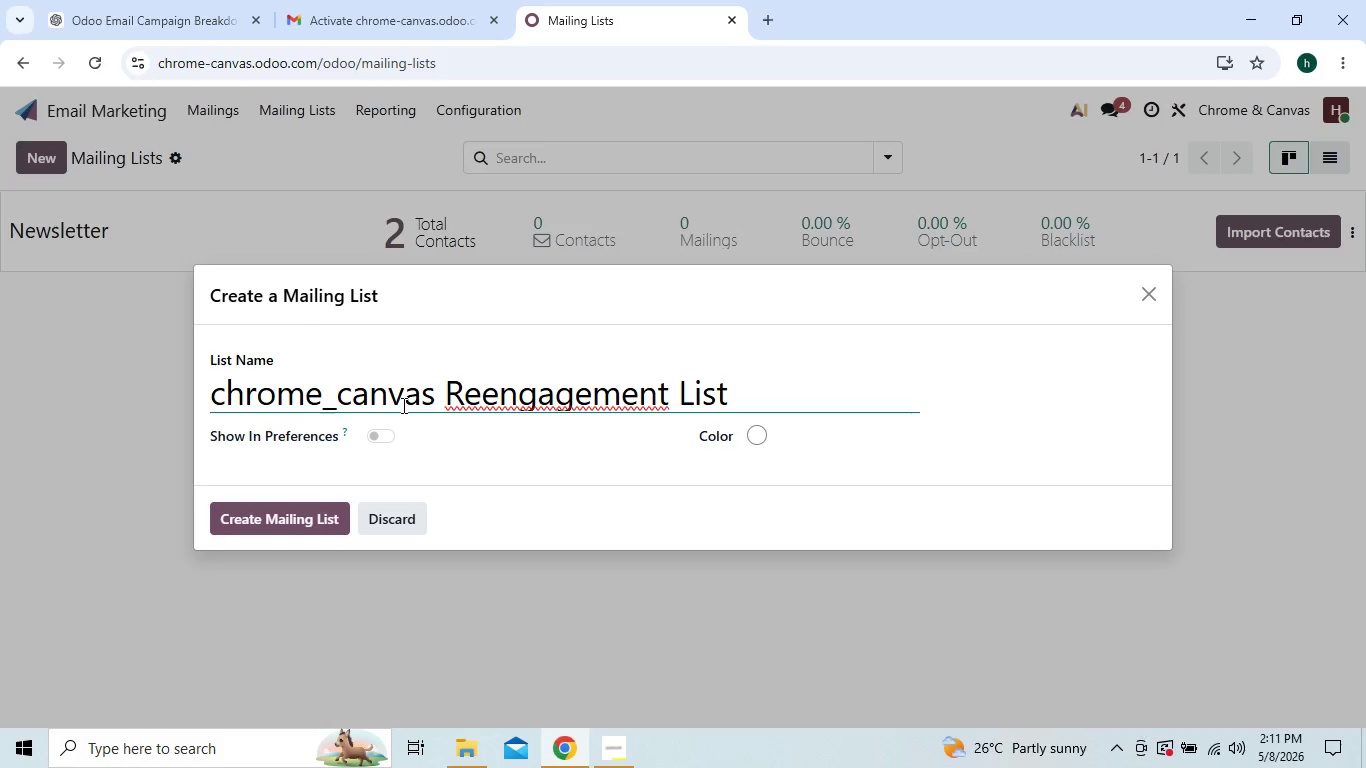 
key(ArrowRight)
 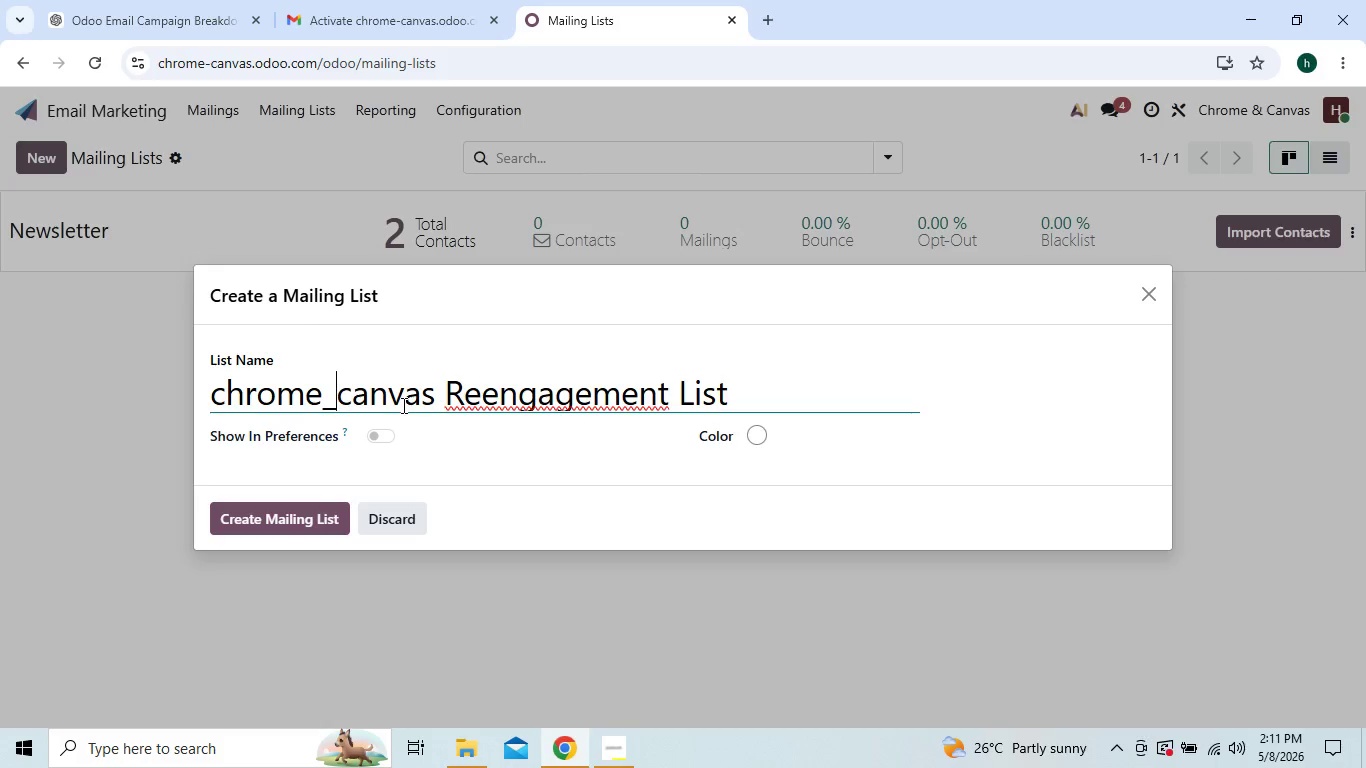 
key(ArrowLeft)
 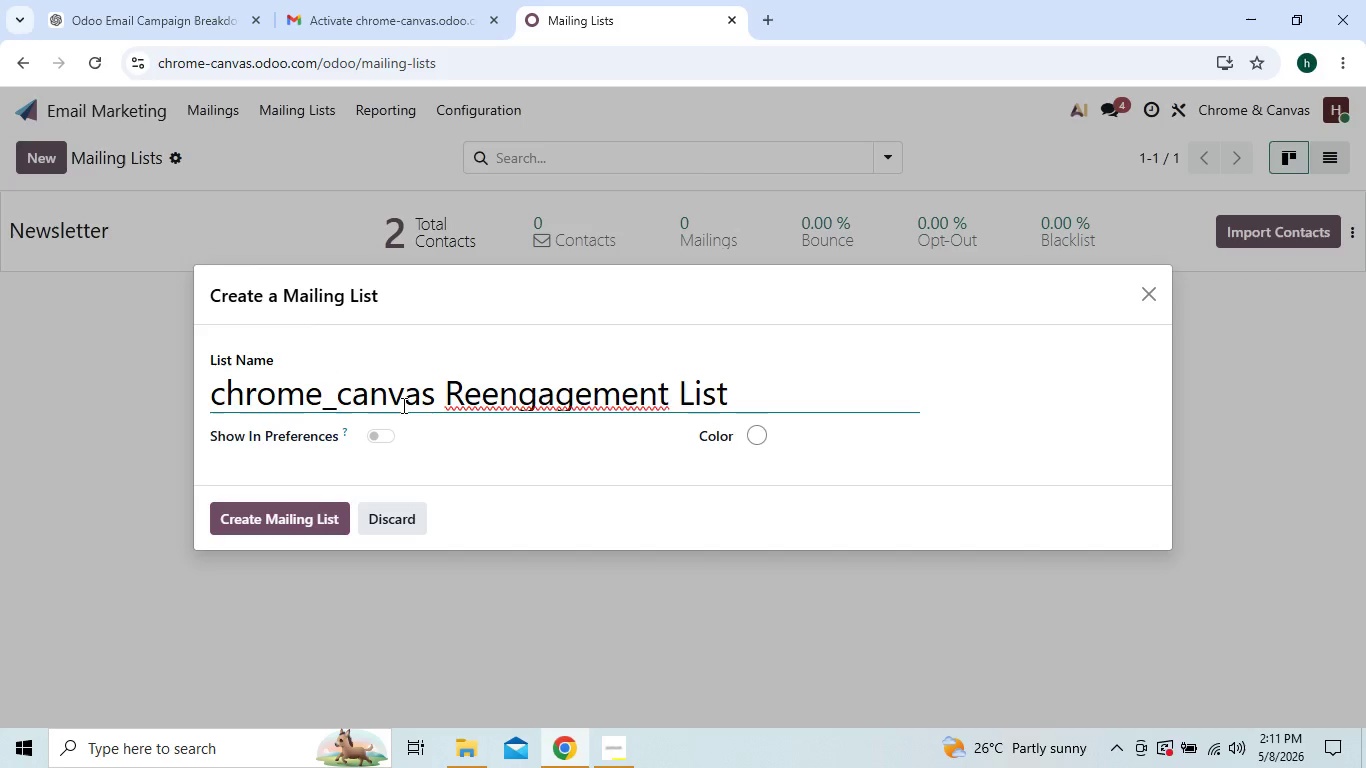 
key(Backspace)
 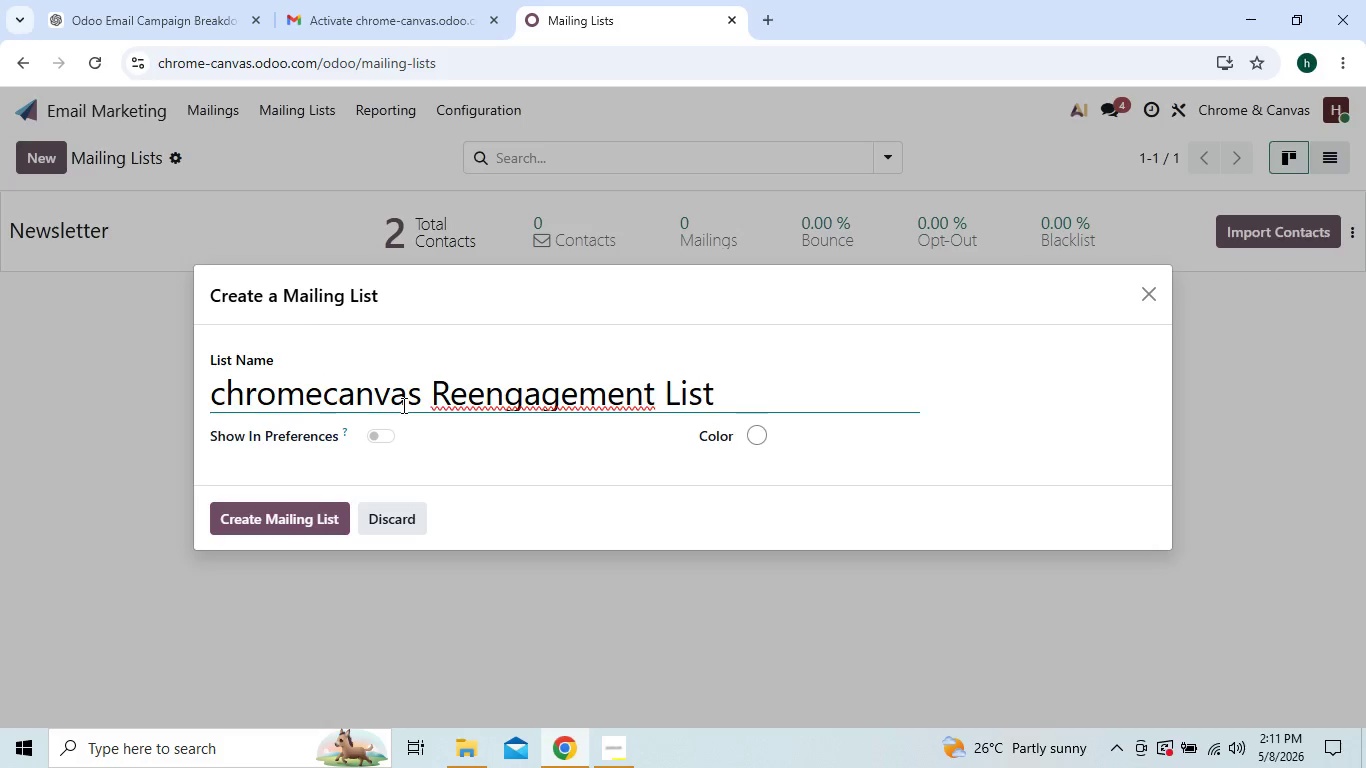 
key(Space)
 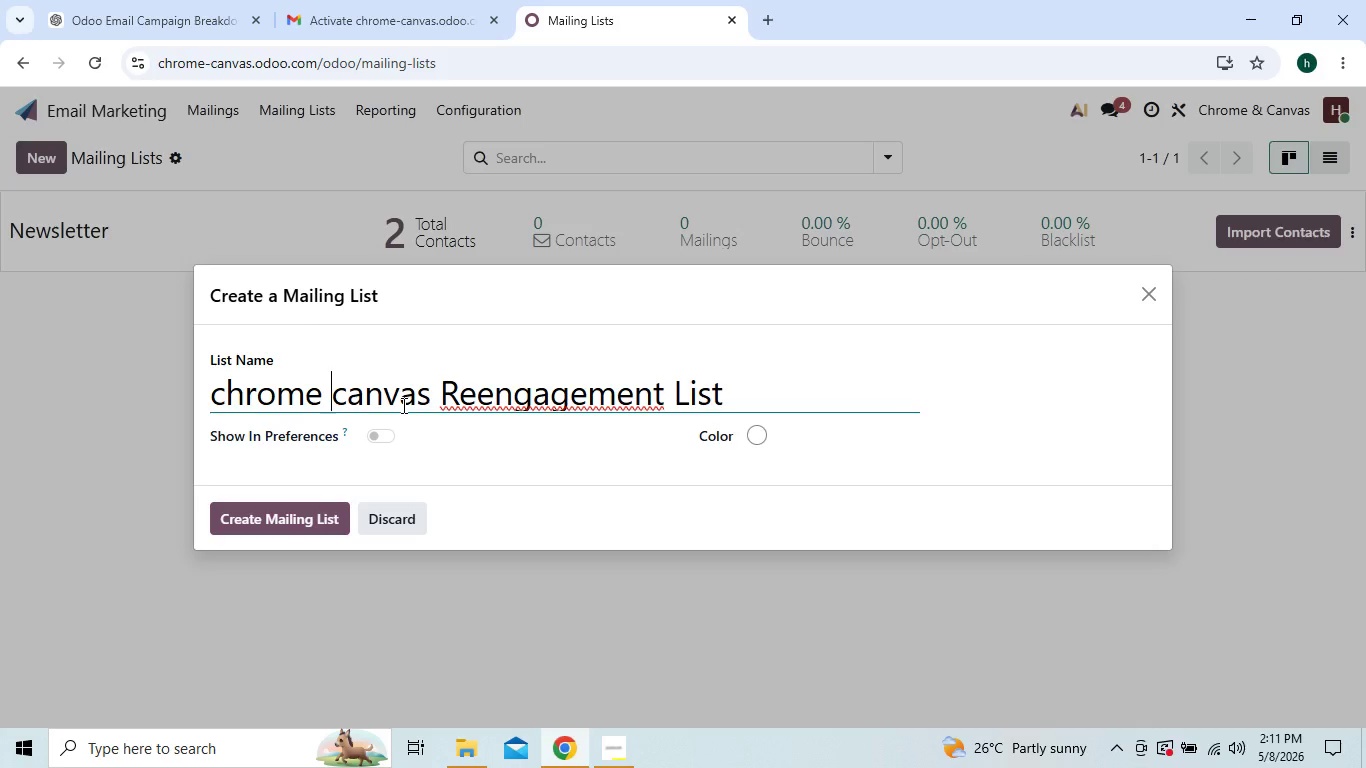 
key(Shift+ShiftRight)
 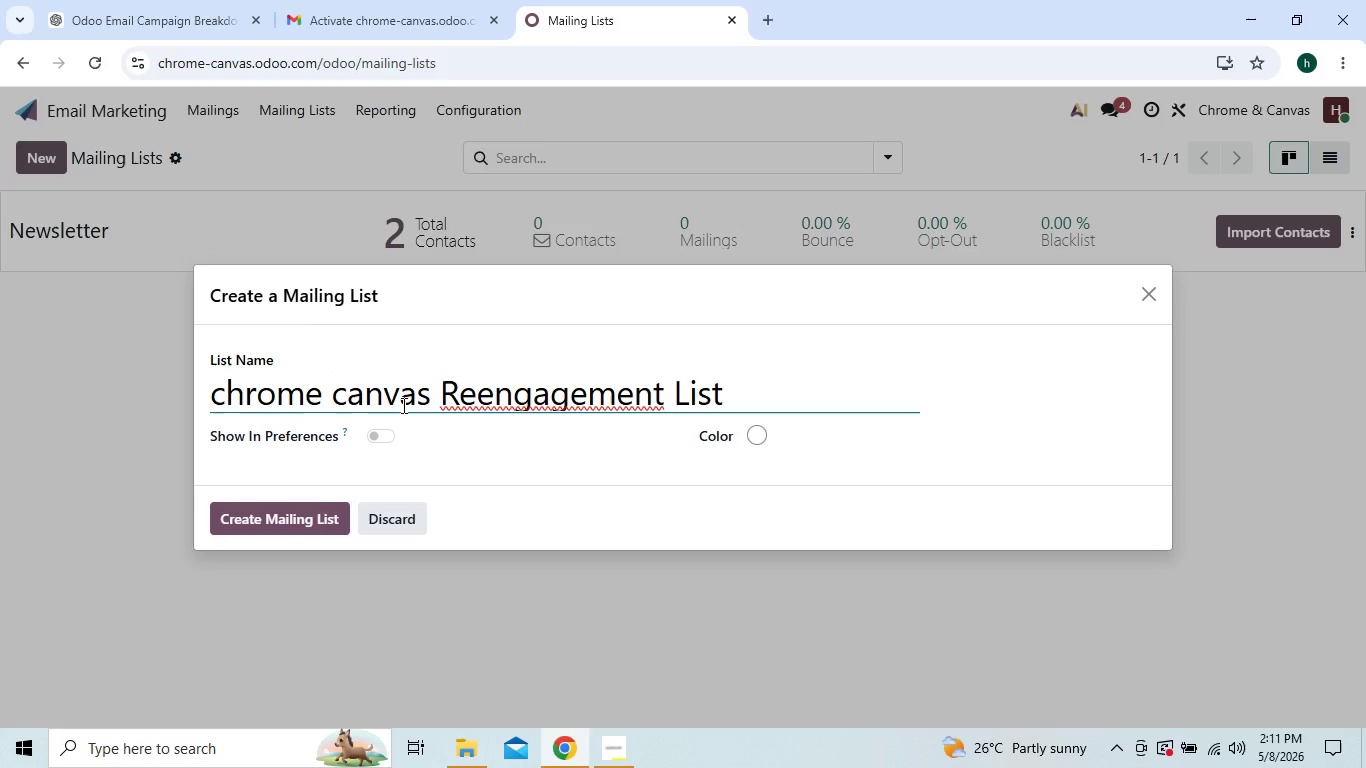 
key(Shift+ShiftRight)
 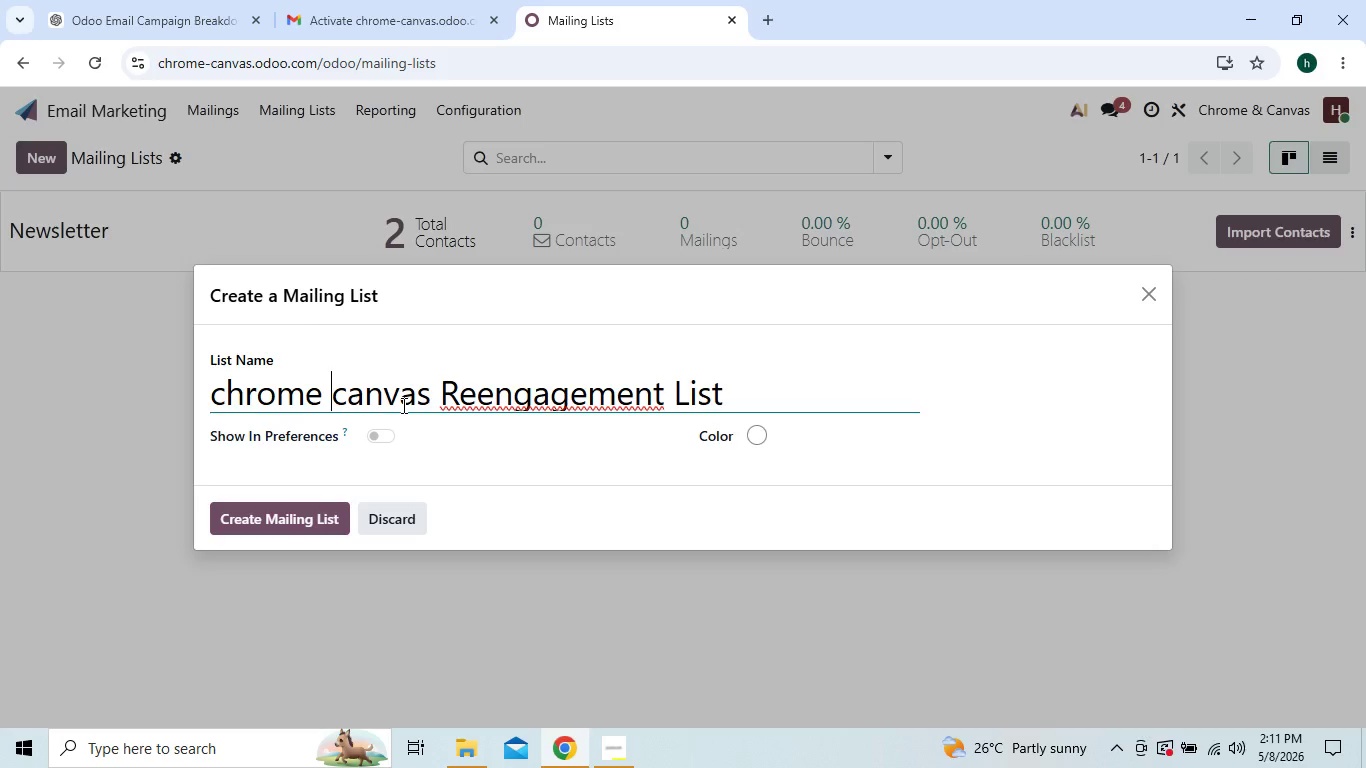 
key(Shift+ShiftRight)
 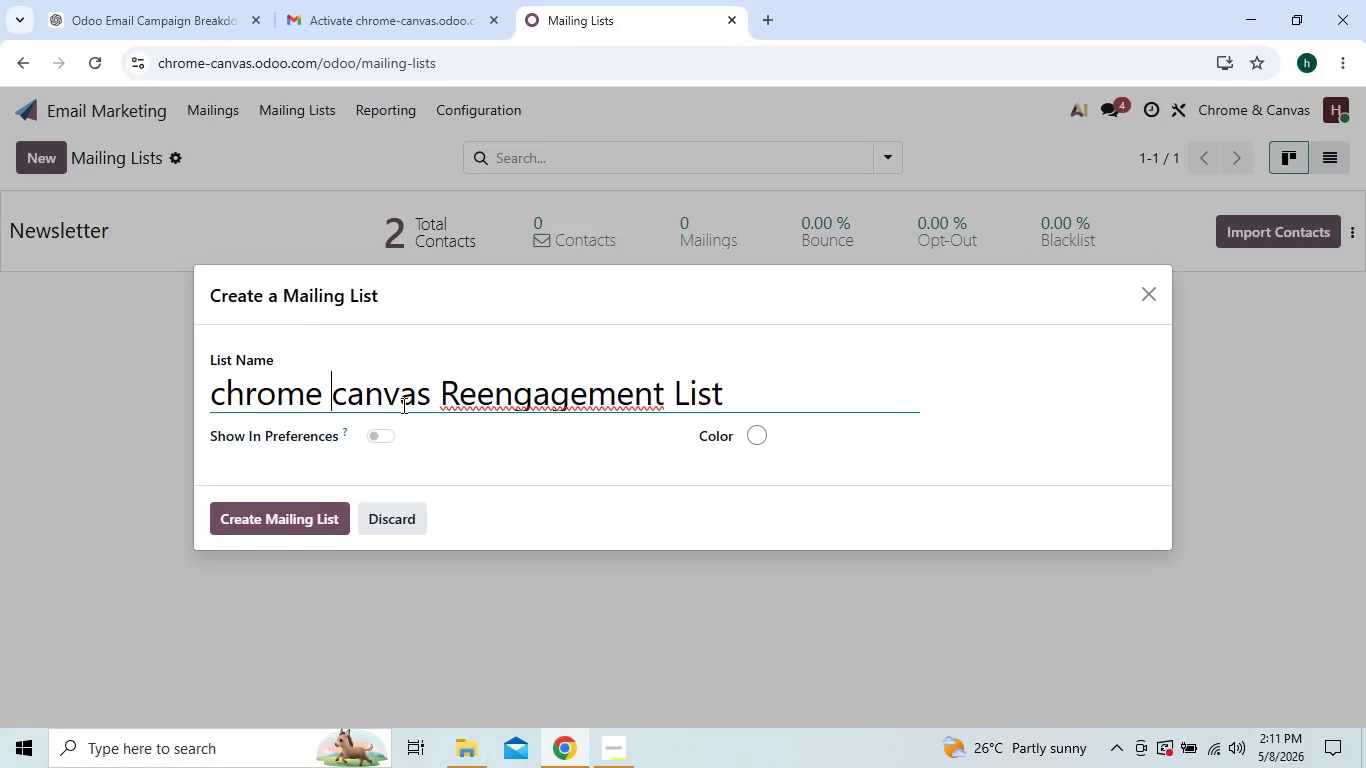 
key(Shift+ShiftRight)
 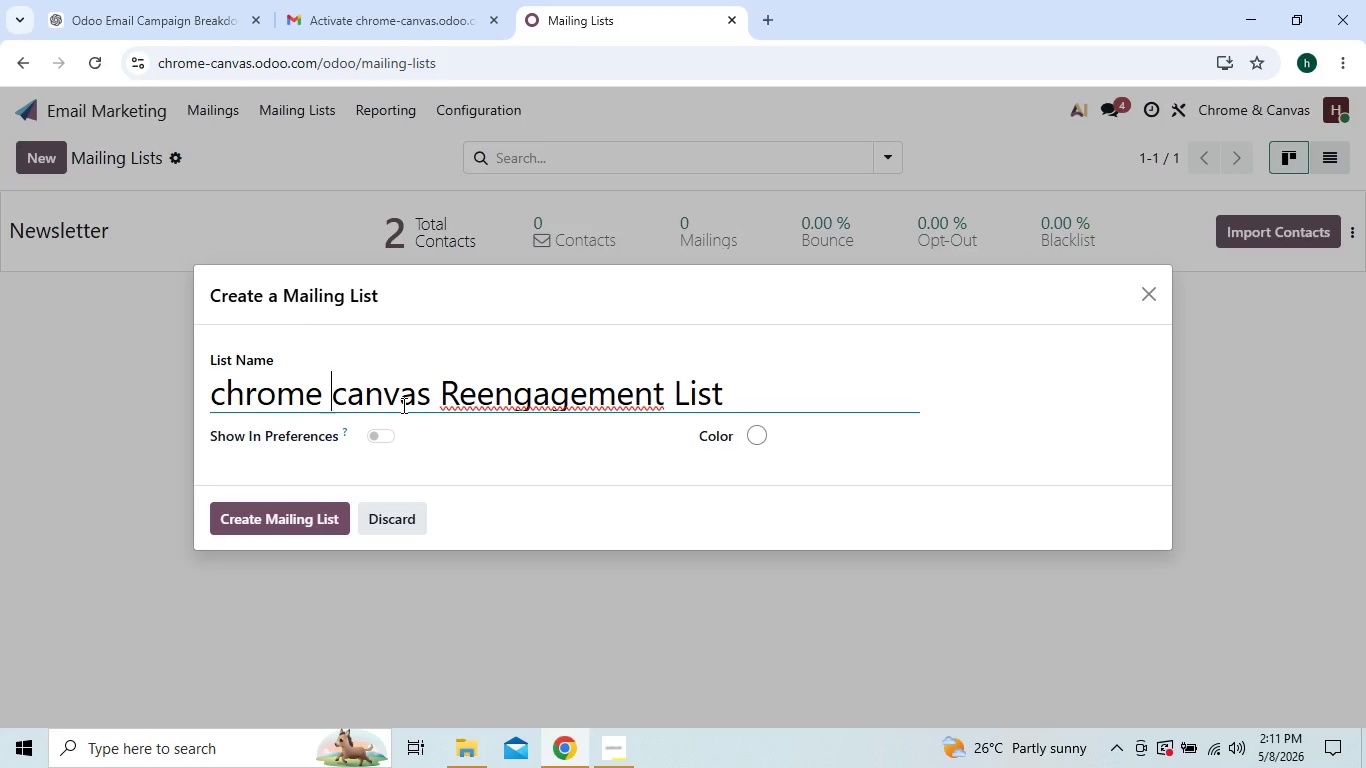 
key(ArrowRight)
 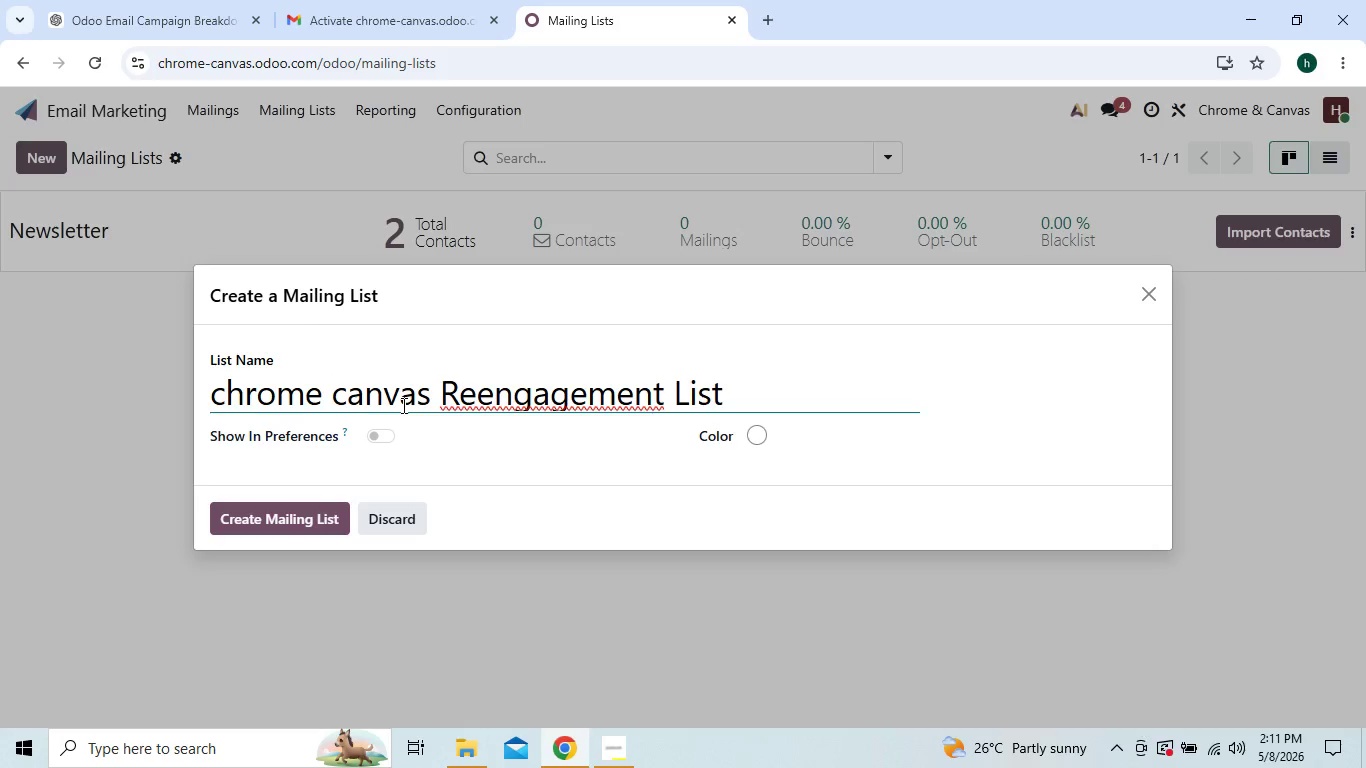 
key(Backspace)
 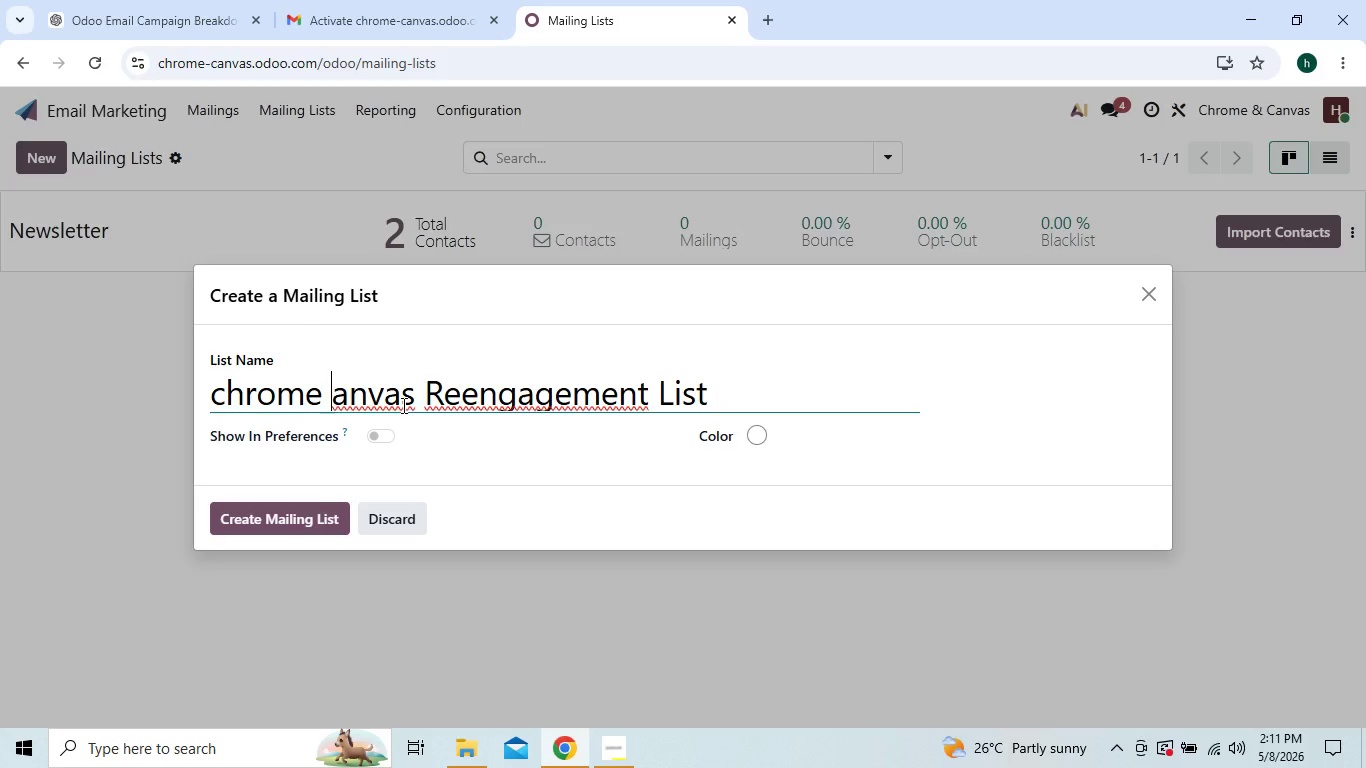 
key(C)
 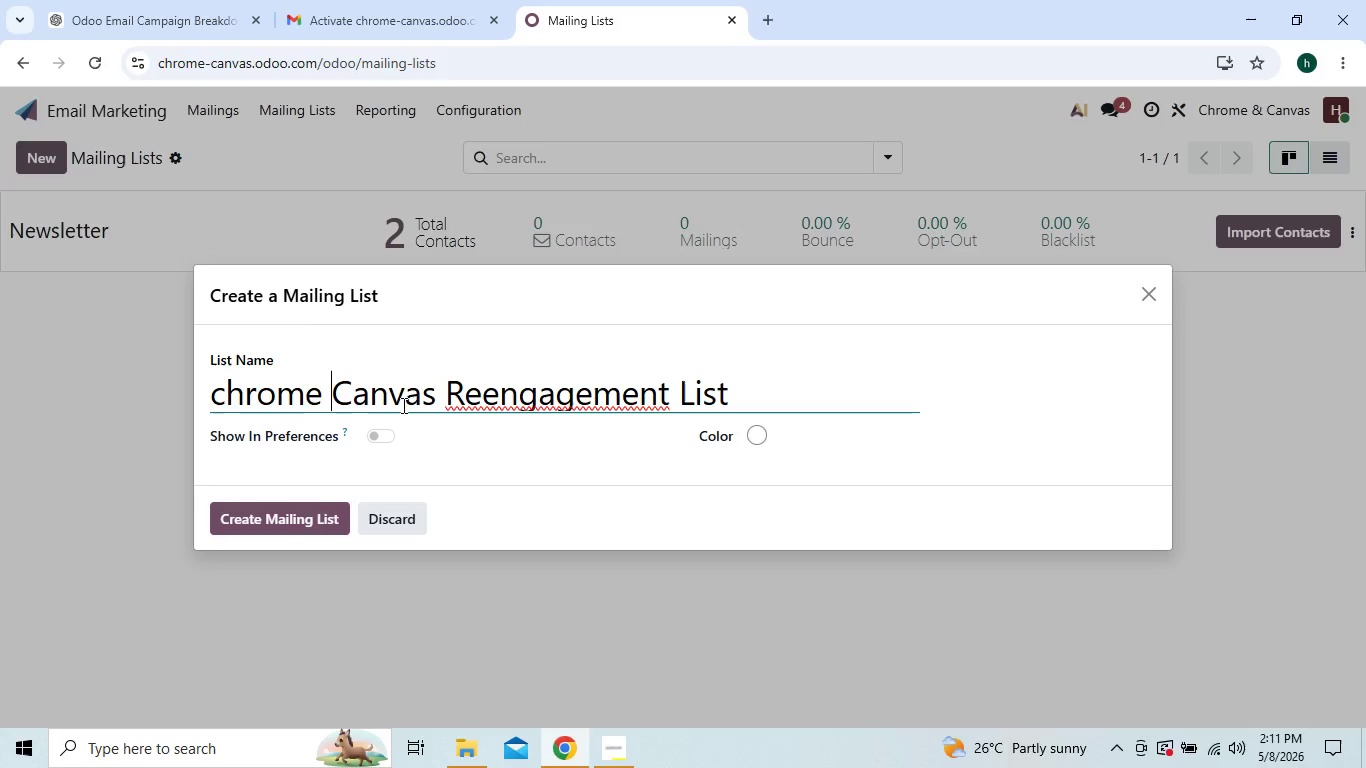 
key(ArrowLeft)
 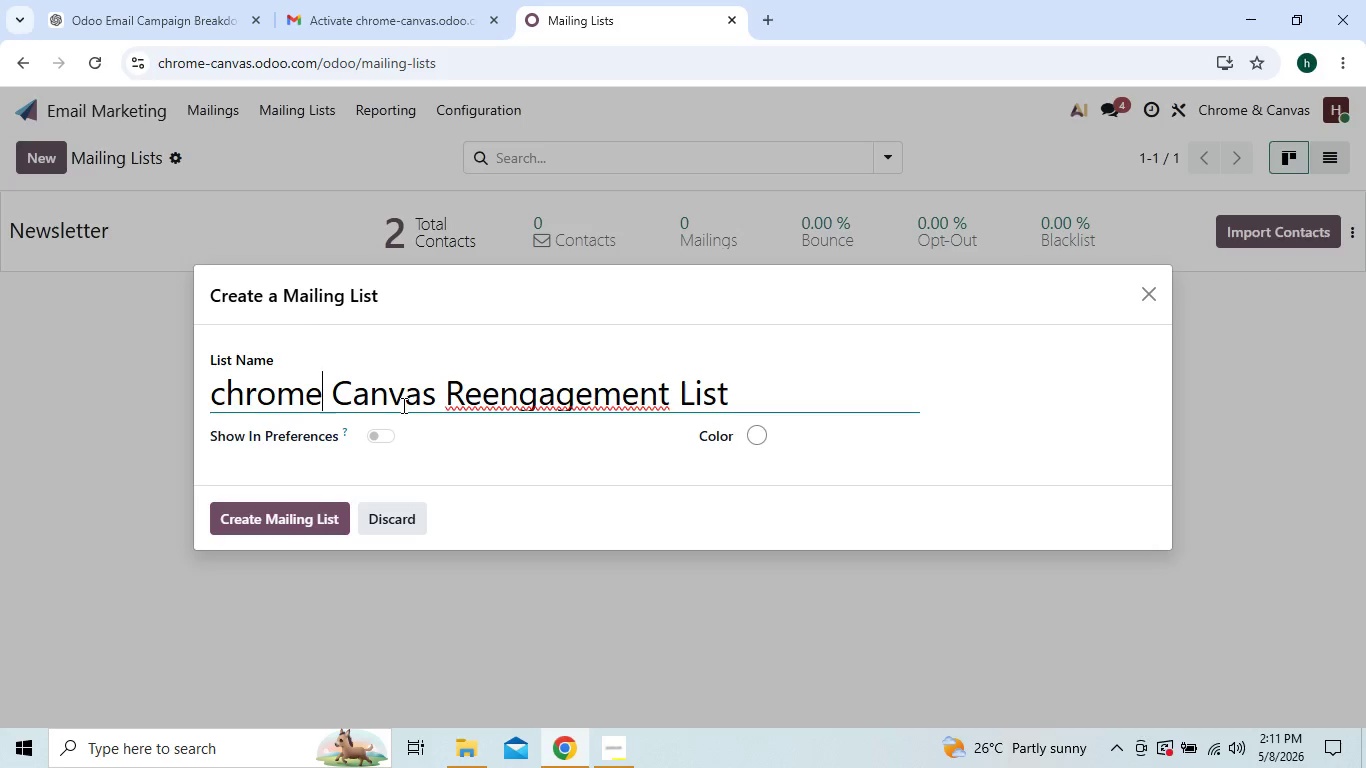 
key(ArrowLeft)
 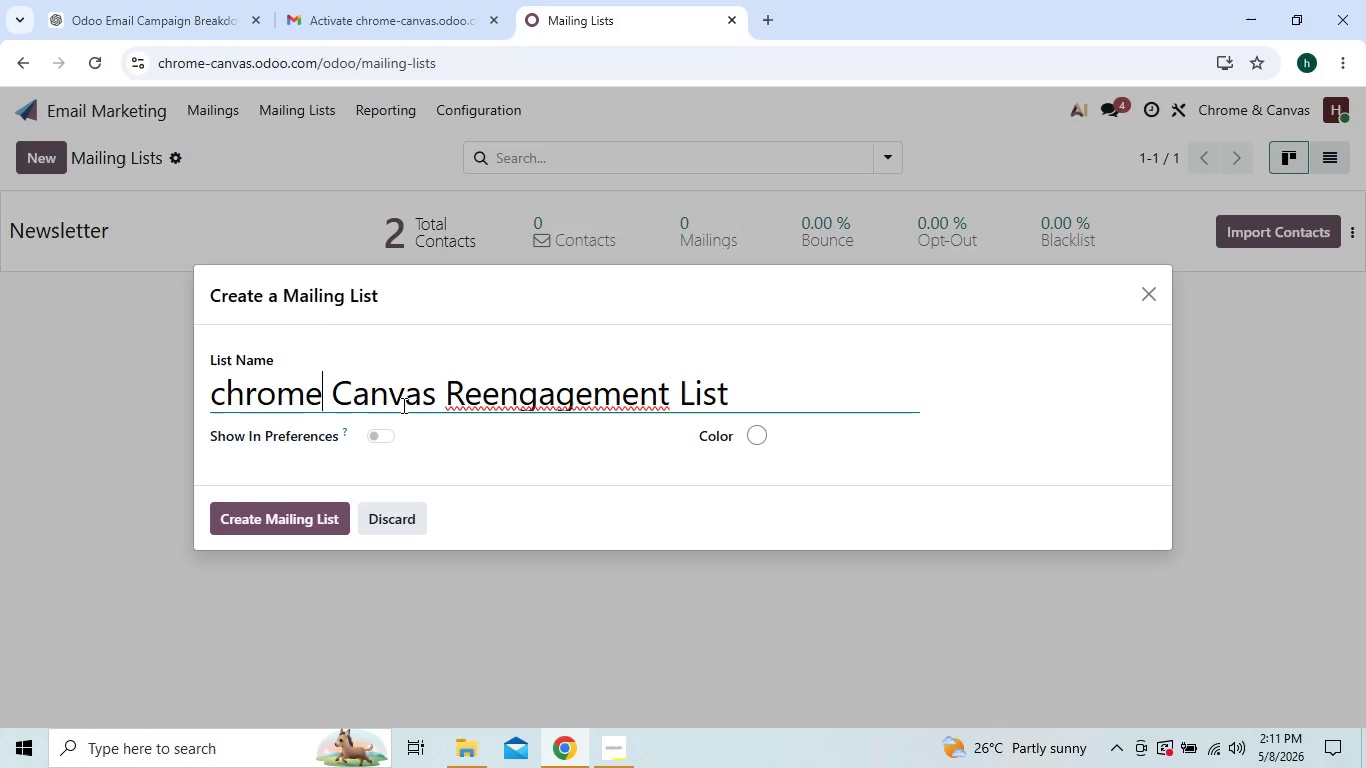 
key(ArrowLeft)
 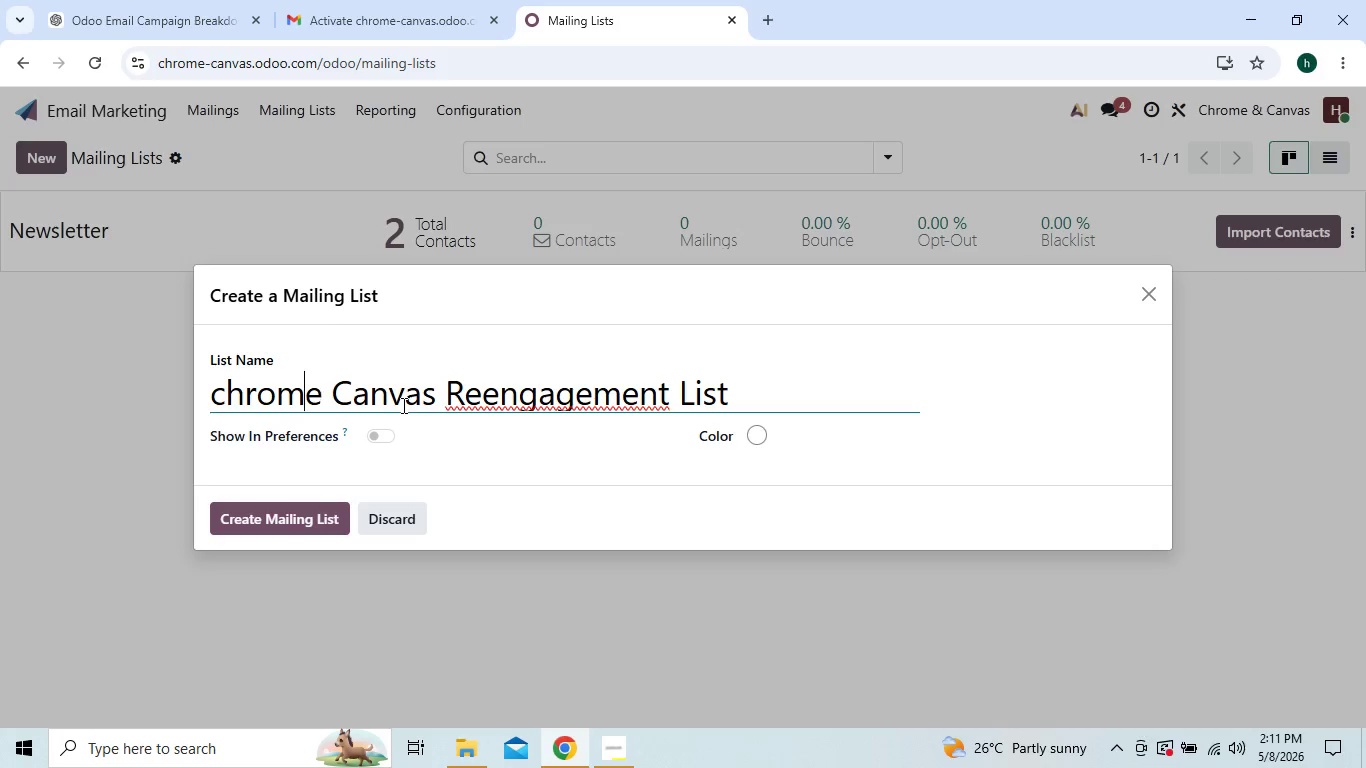 
key(ArrowLeft)
 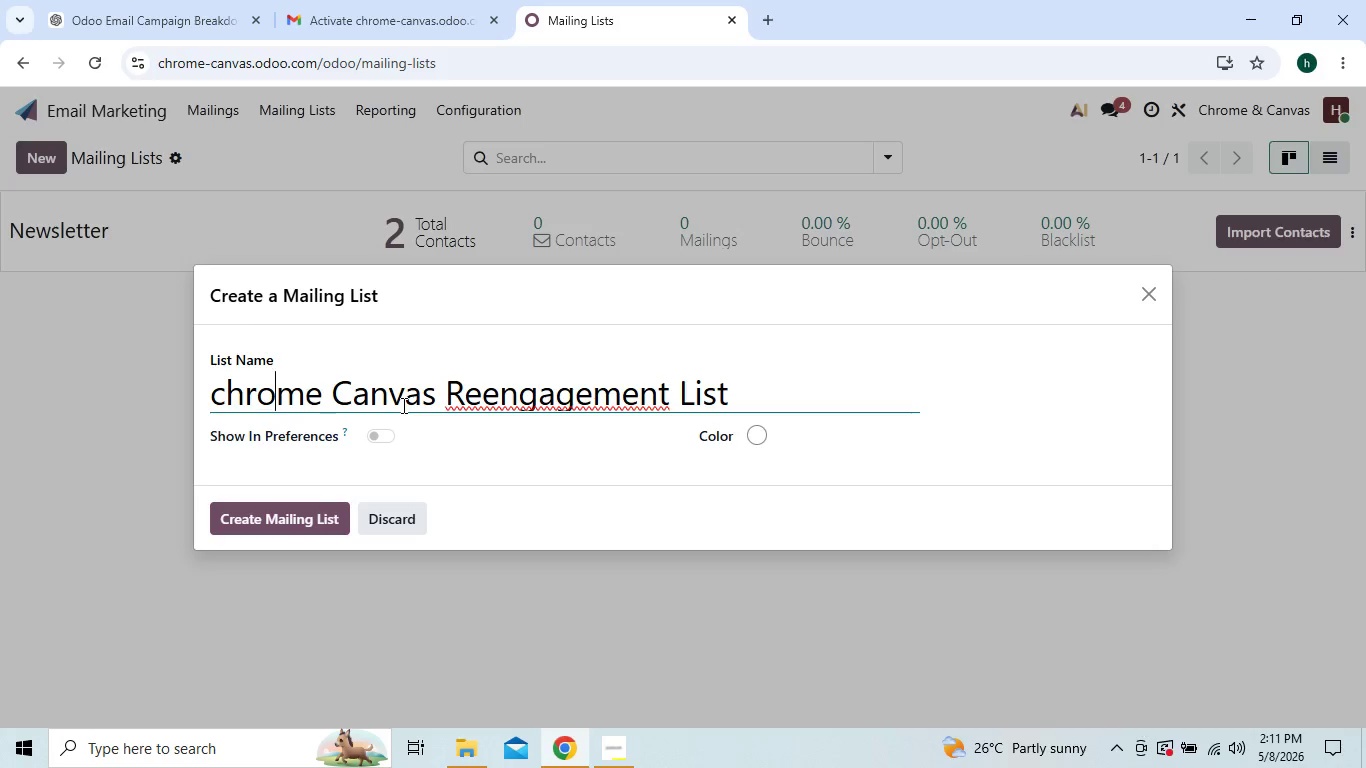 
key(ArrowLeft)
 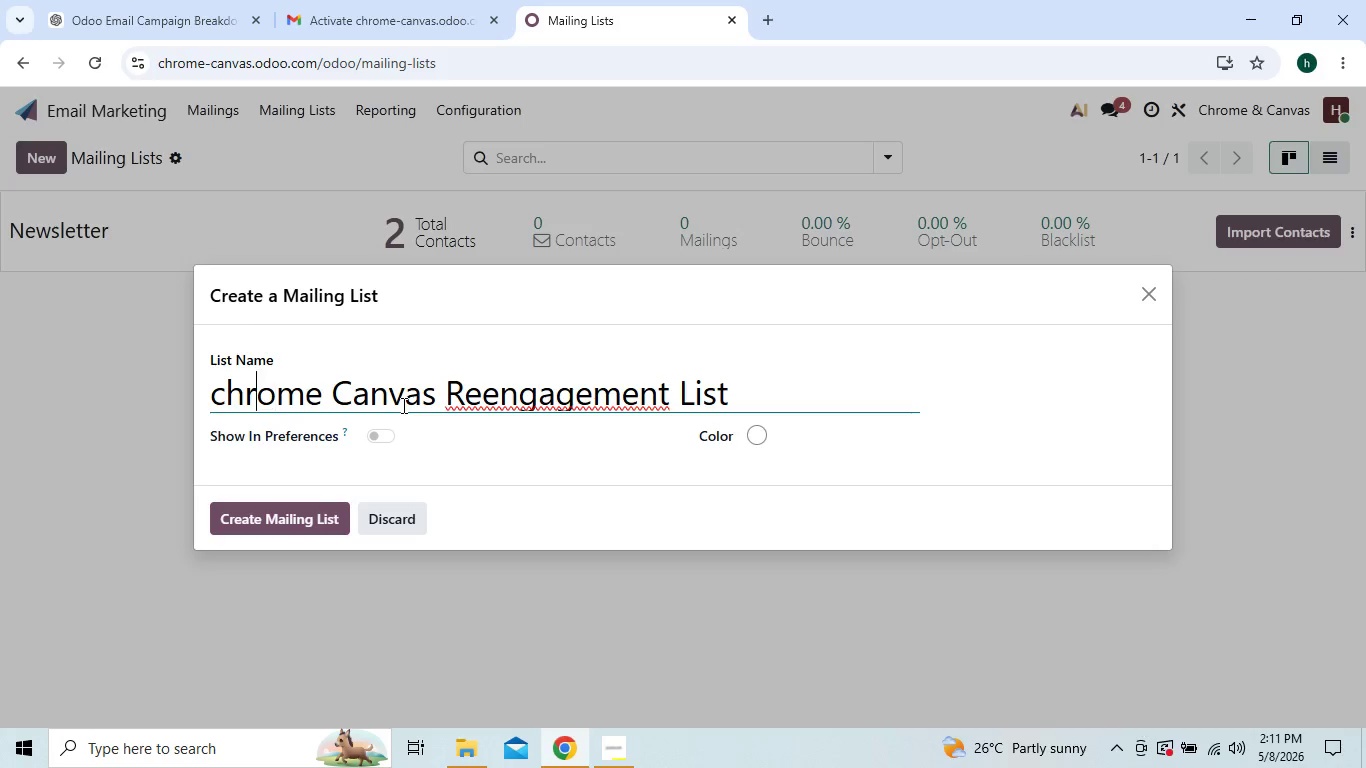 
key(ArrowLeft)
 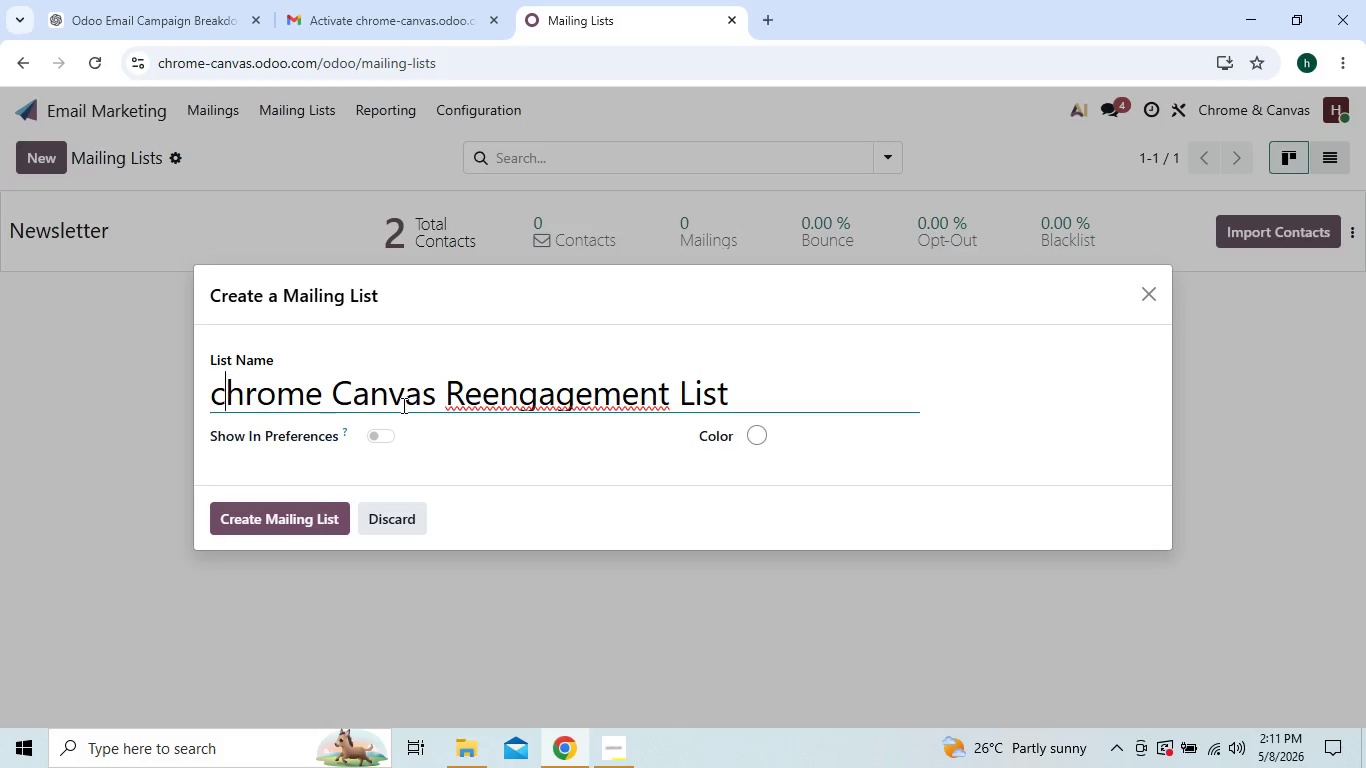 
key(ArrowLeft)
 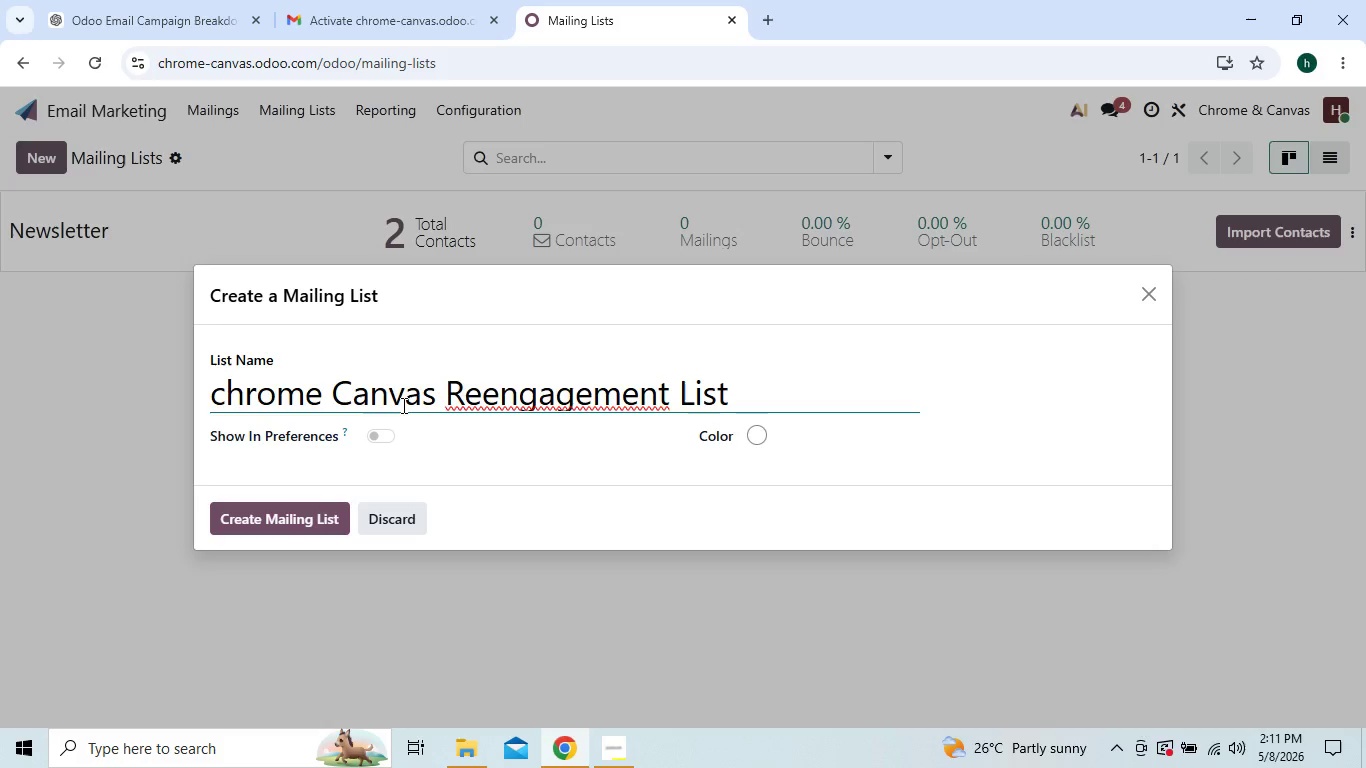 
key(Backspace)
 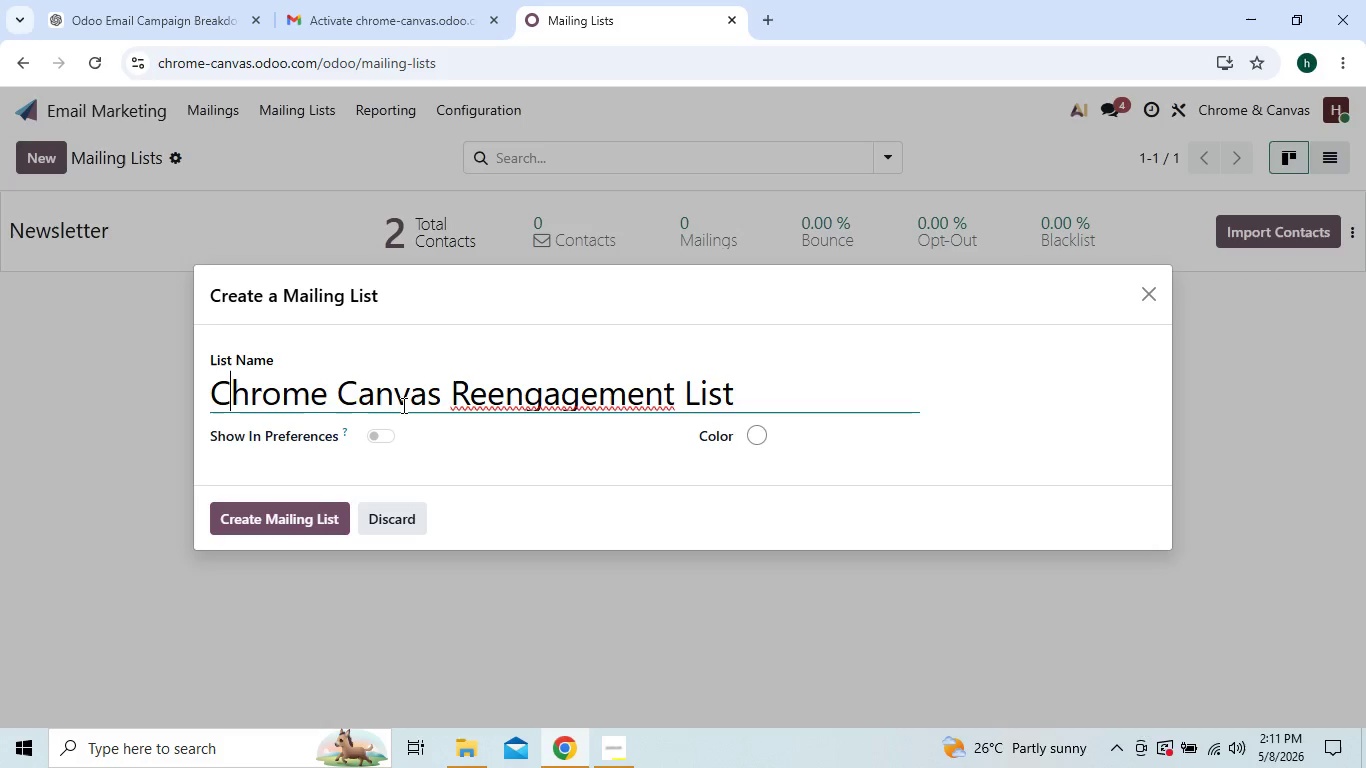 
key(C)
 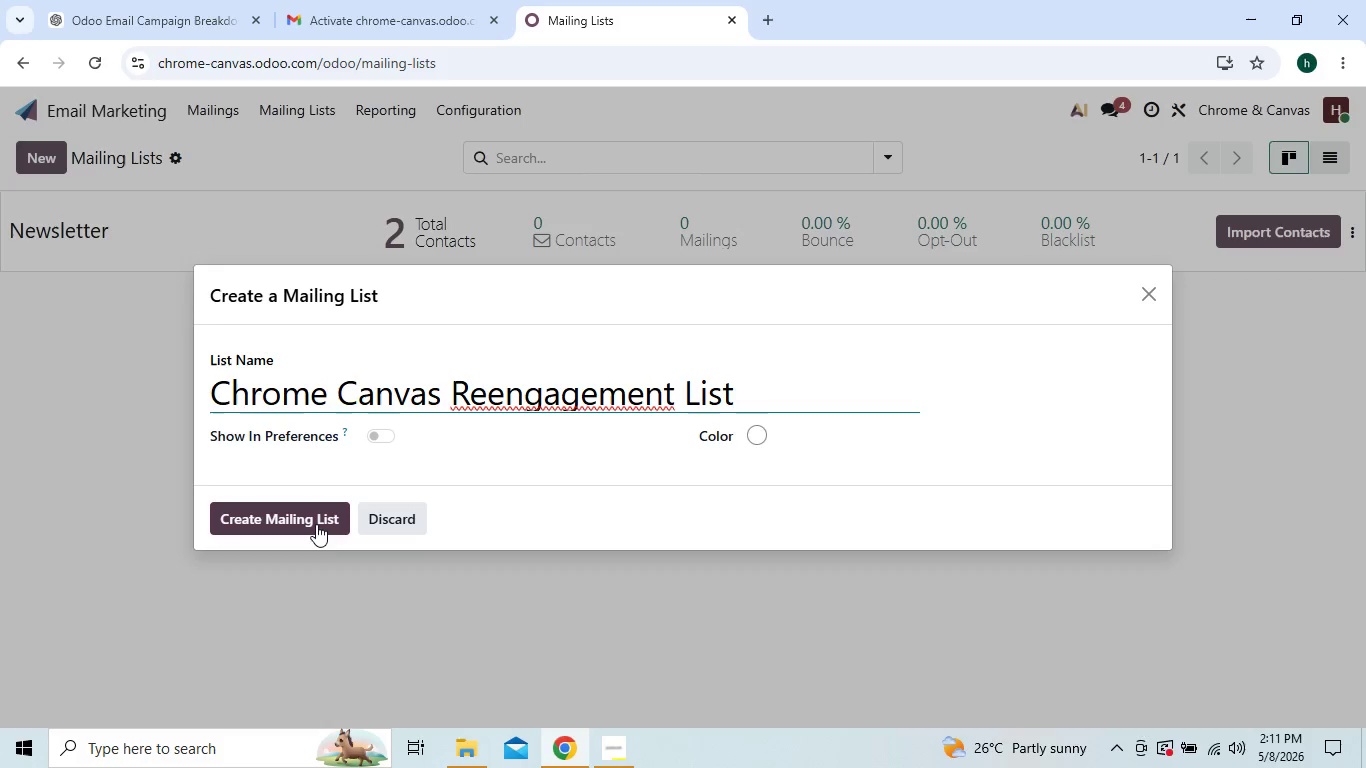 
left_click([316, 520])
 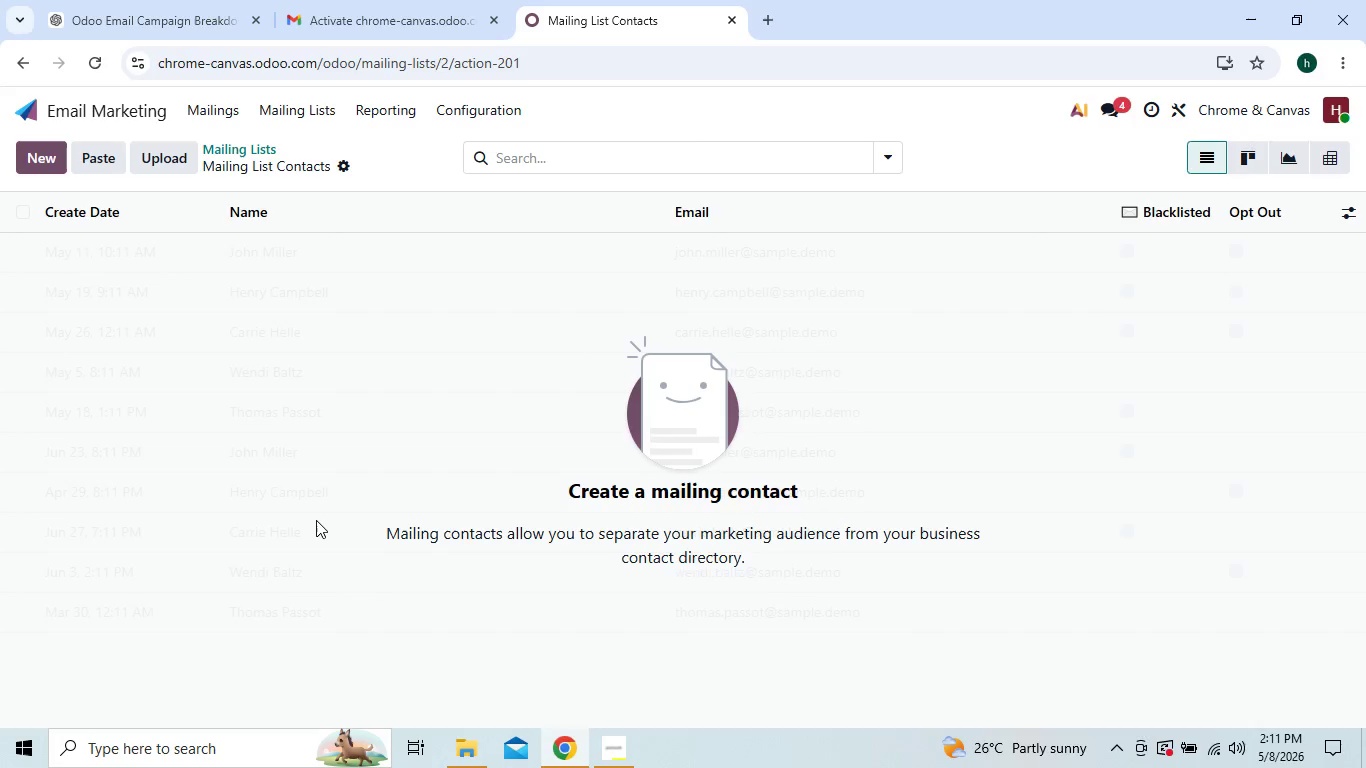 
key(CapsLock)
 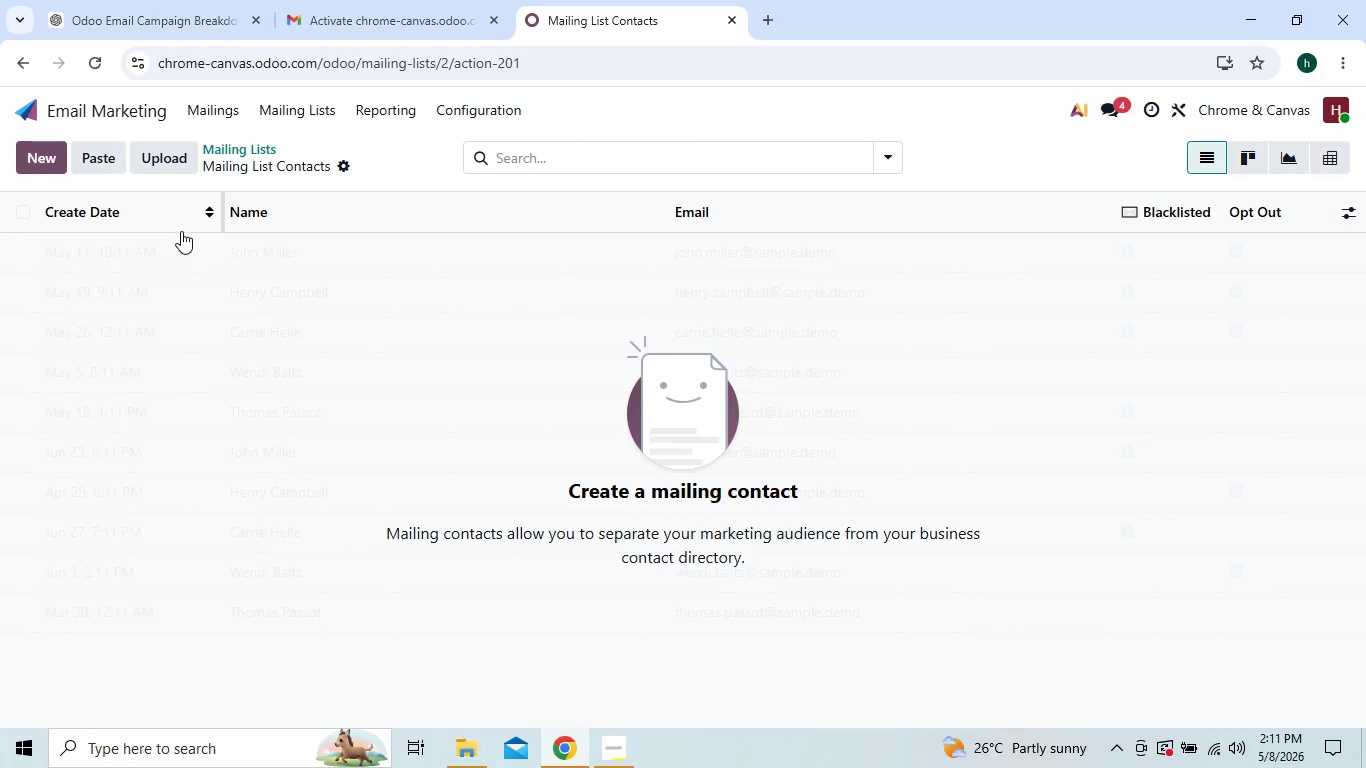 
left_click([154, 159])
 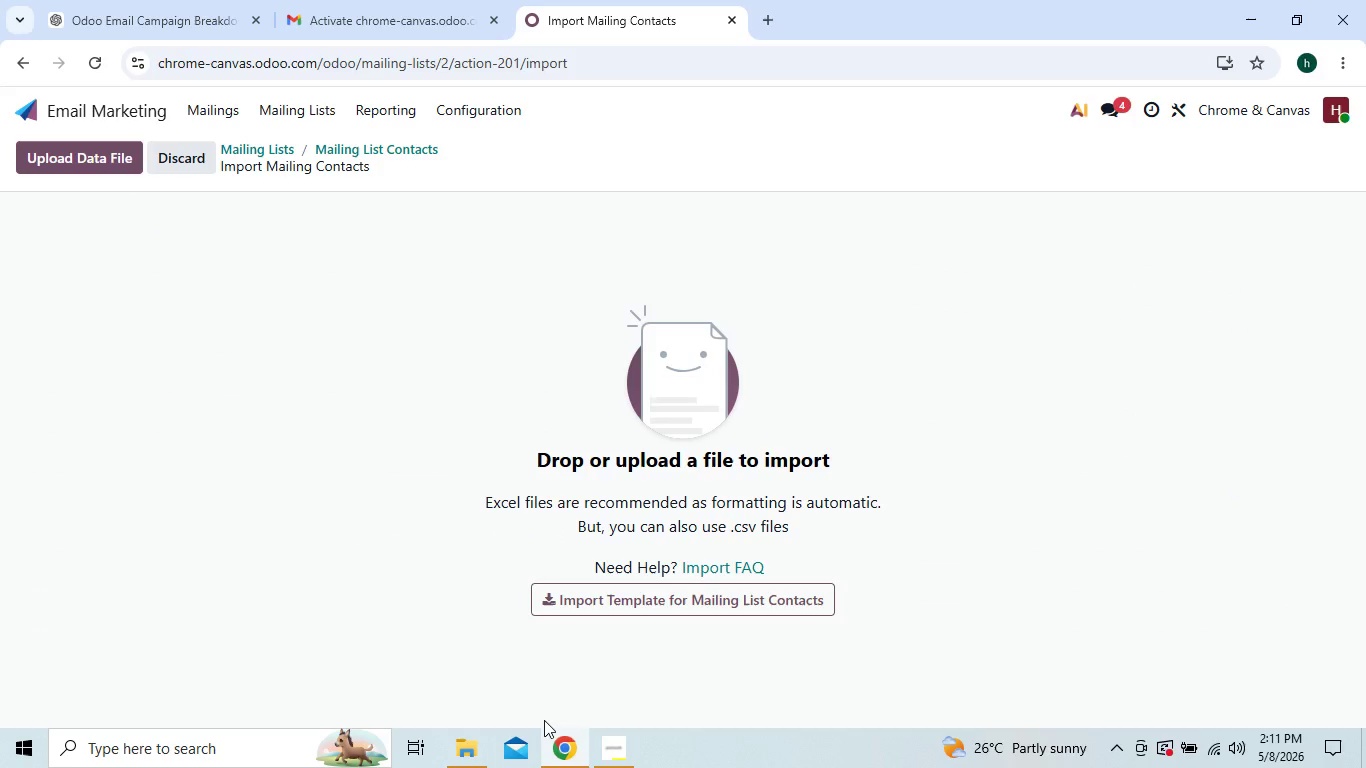 
left_click([467, 744])
 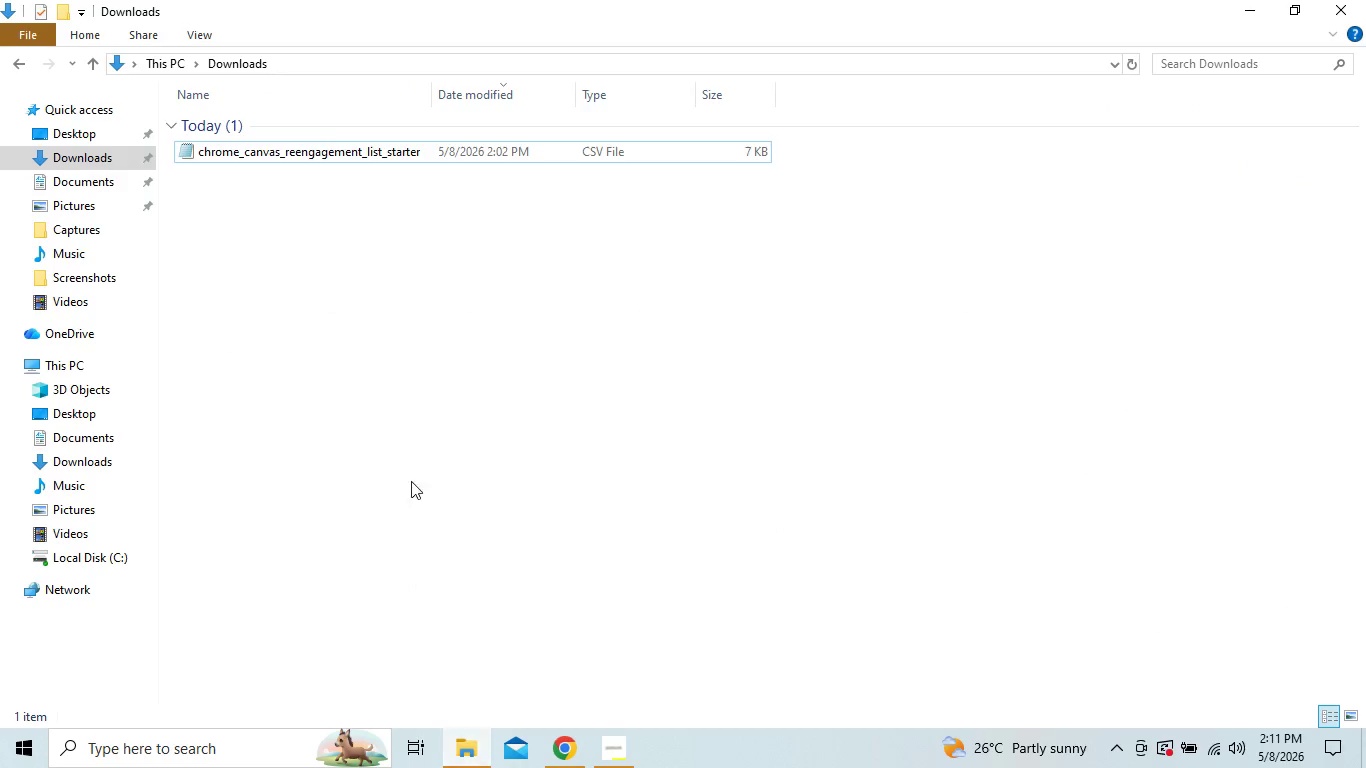 
left_click([406, 441])
 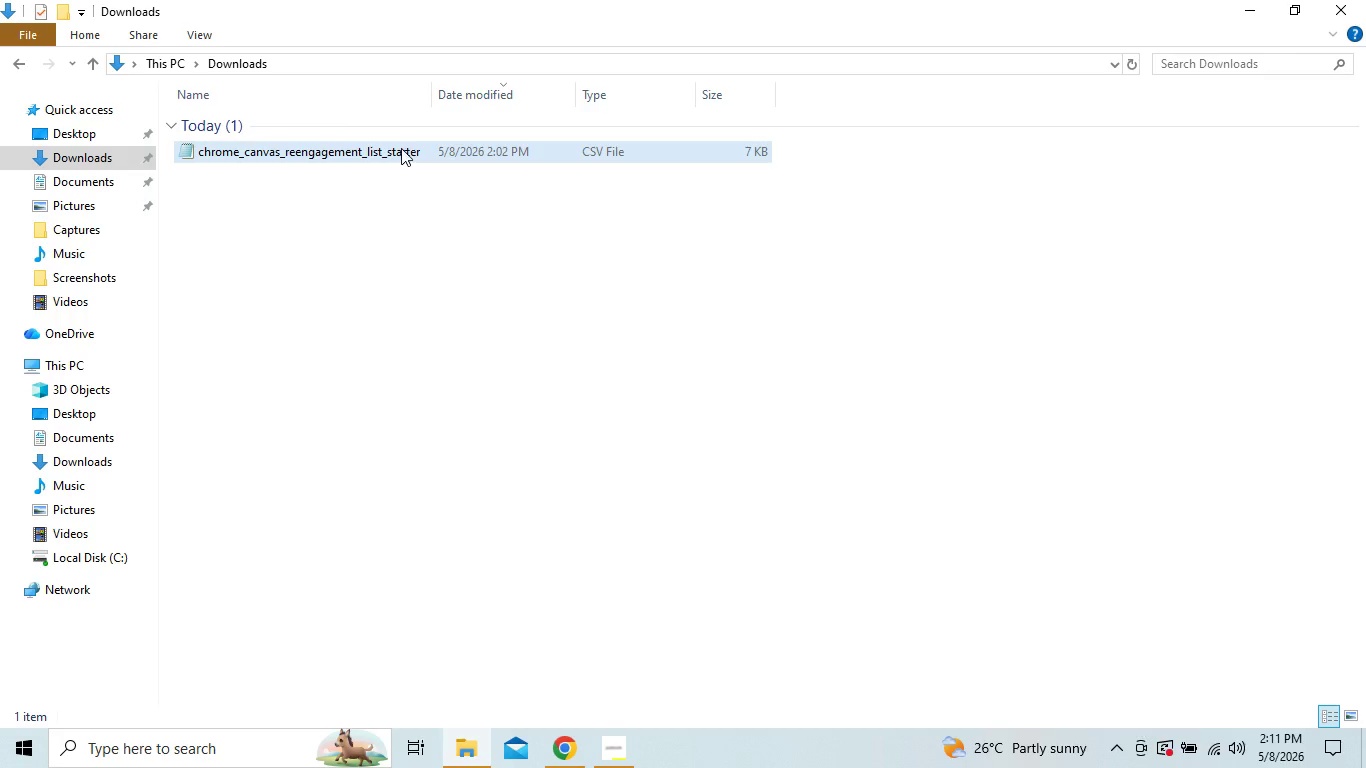 
left_click([401, 148])
 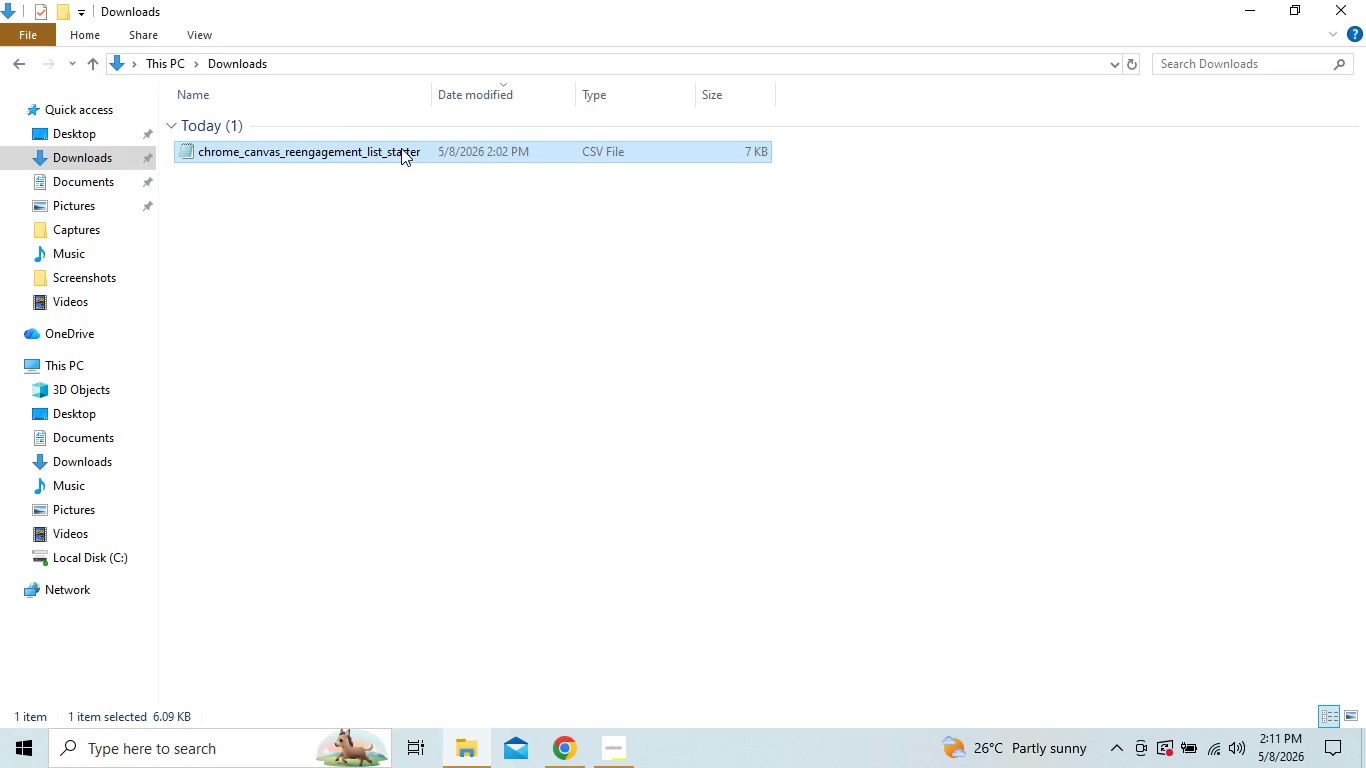 
left_click_drag(start_coordinate=[401, 148], to_coordinate=[581, 609])
 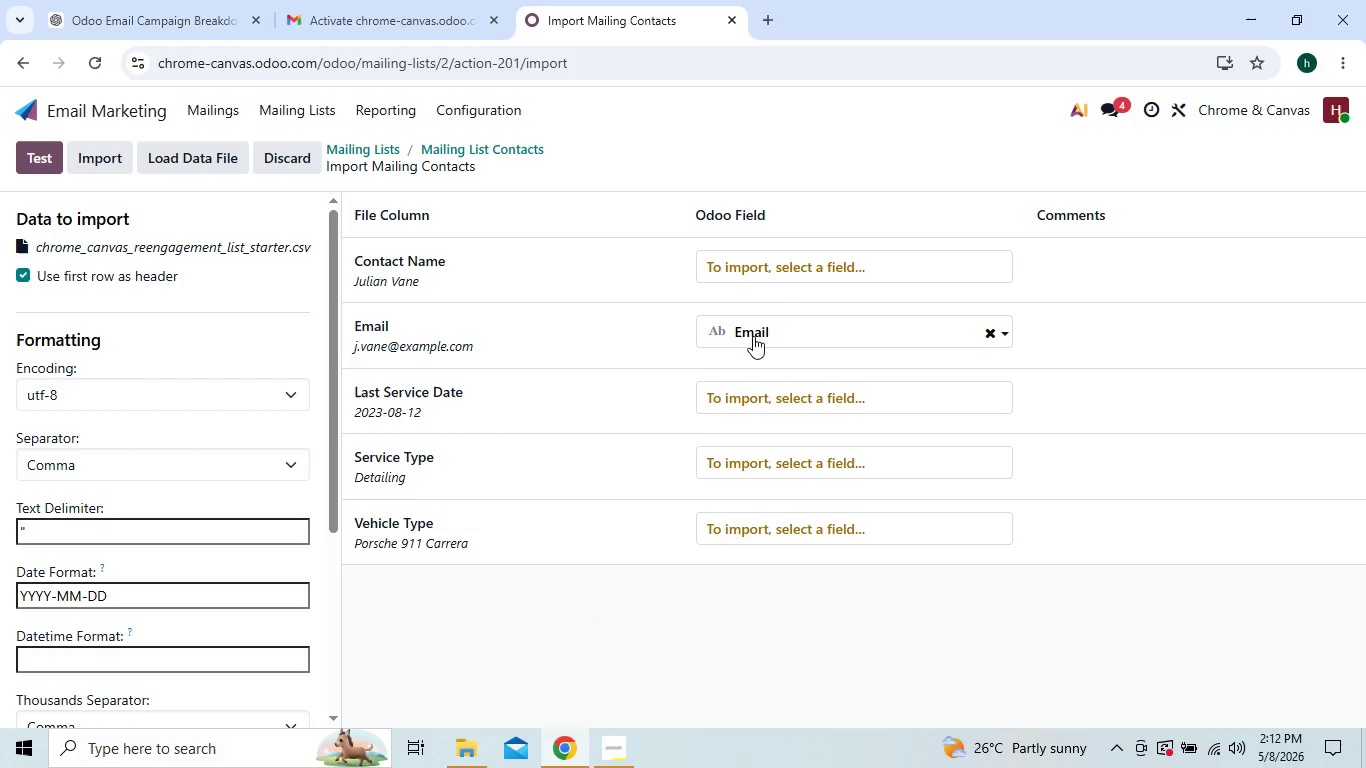 
left_click([803, 259])
 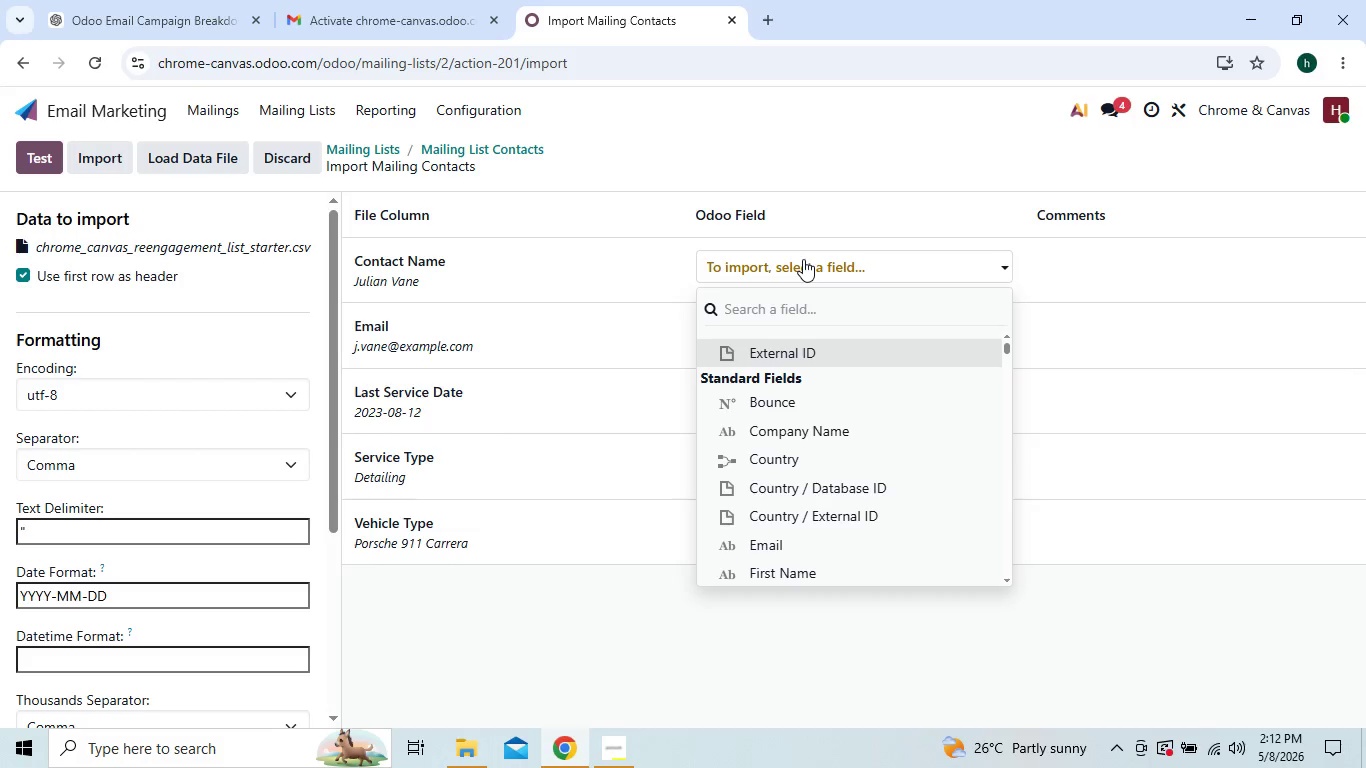 
type(con)
 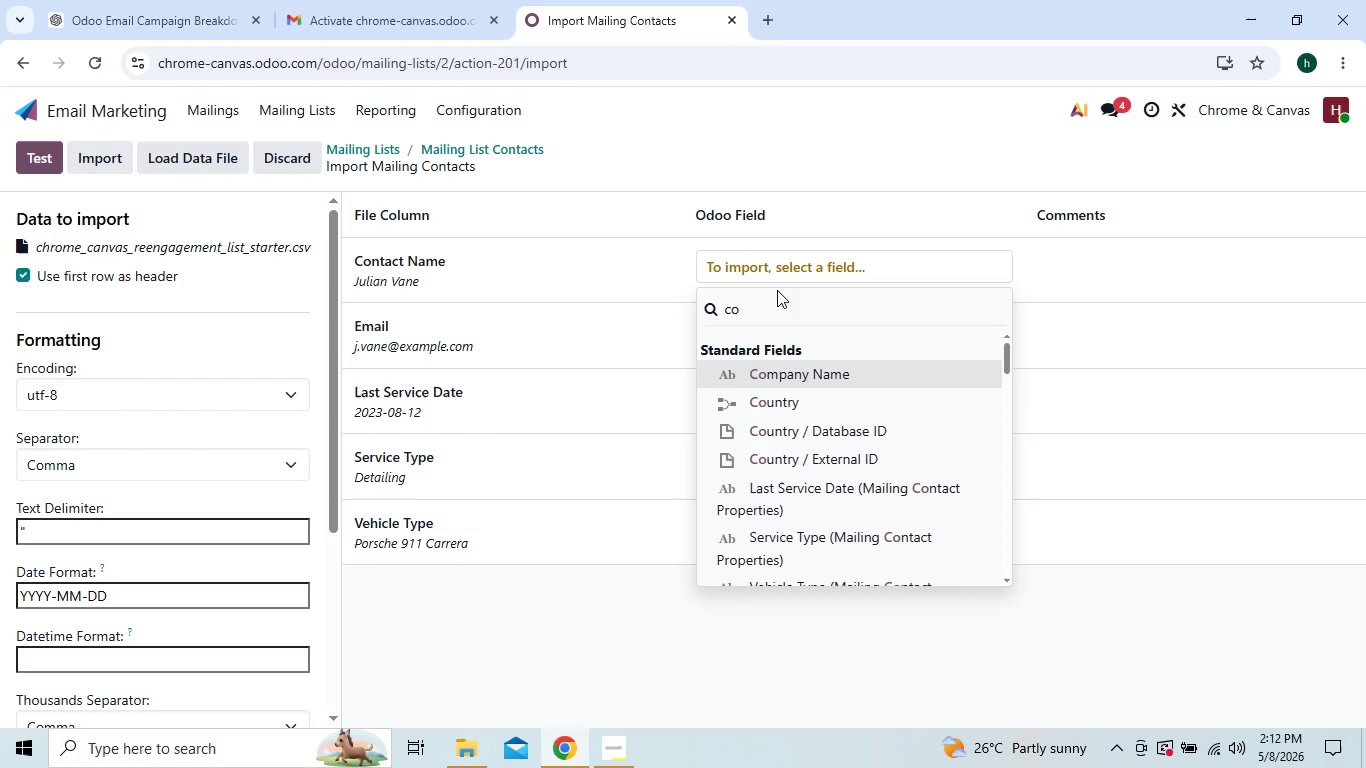 
left_click([773, 297])
 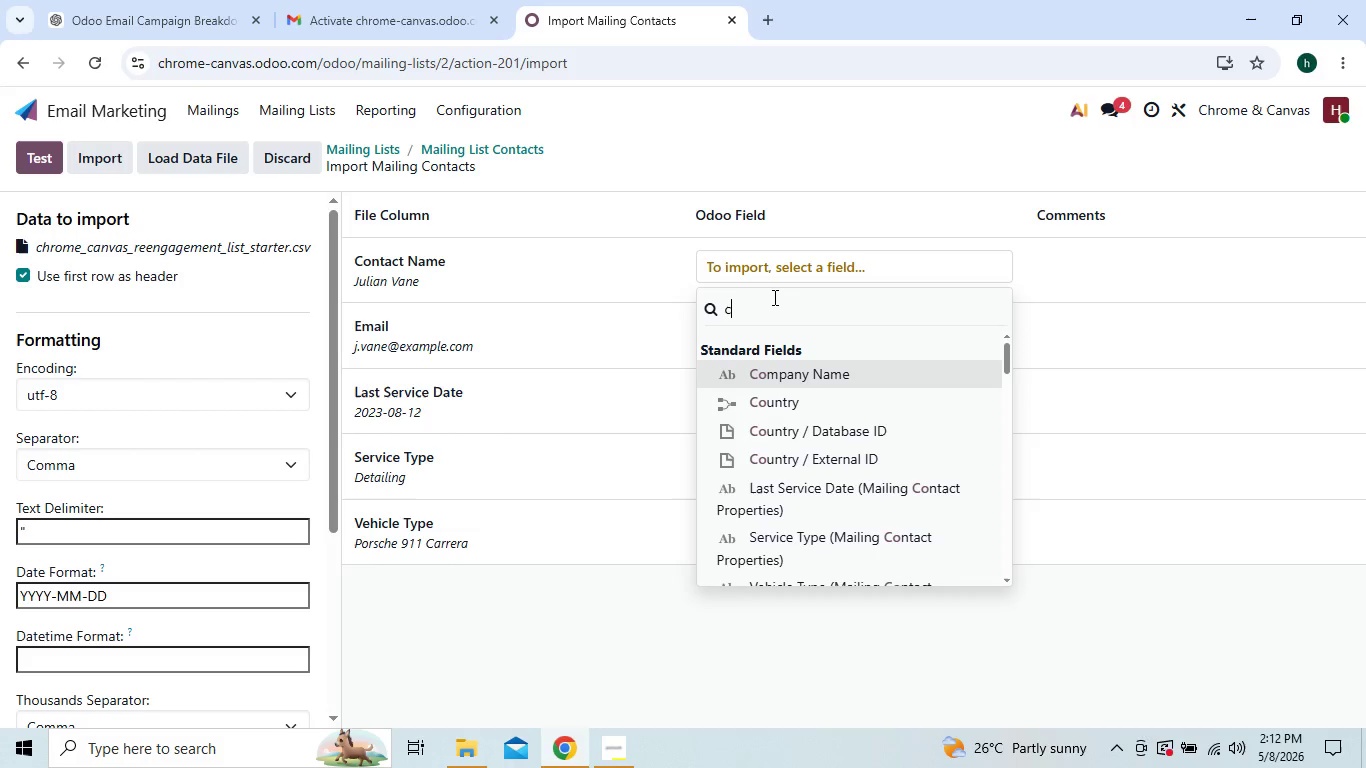 
key(Backspace)
key(Backspace)
type(nam)
 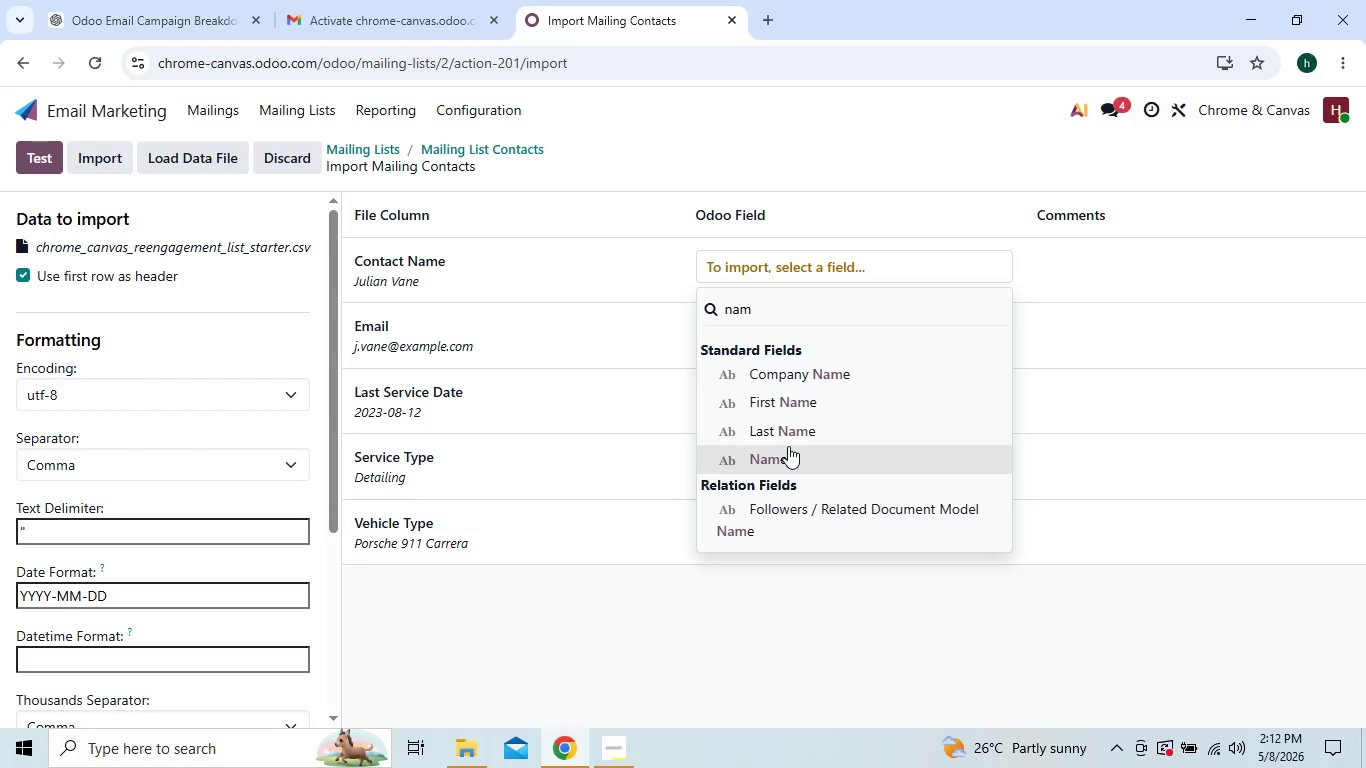 
left_click([780, 460])
 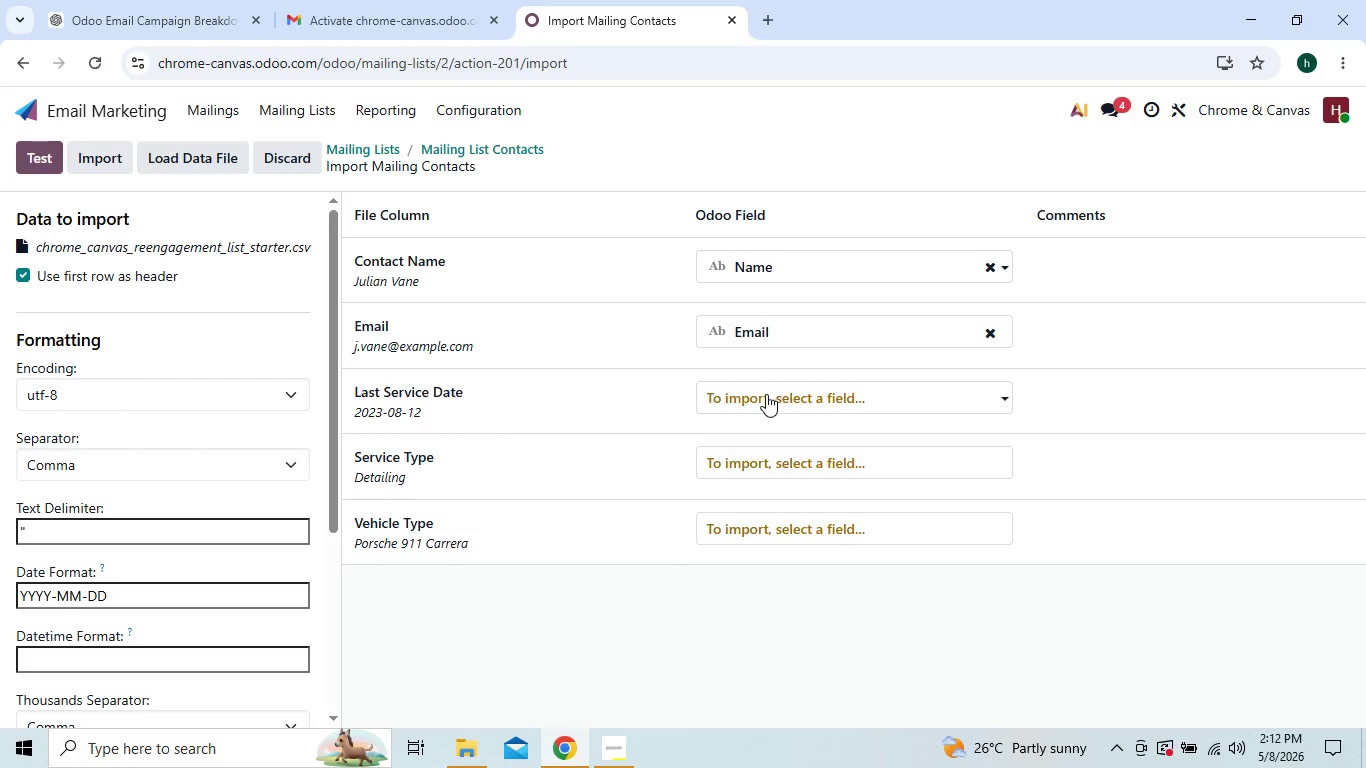 
left_click([766, 396])
 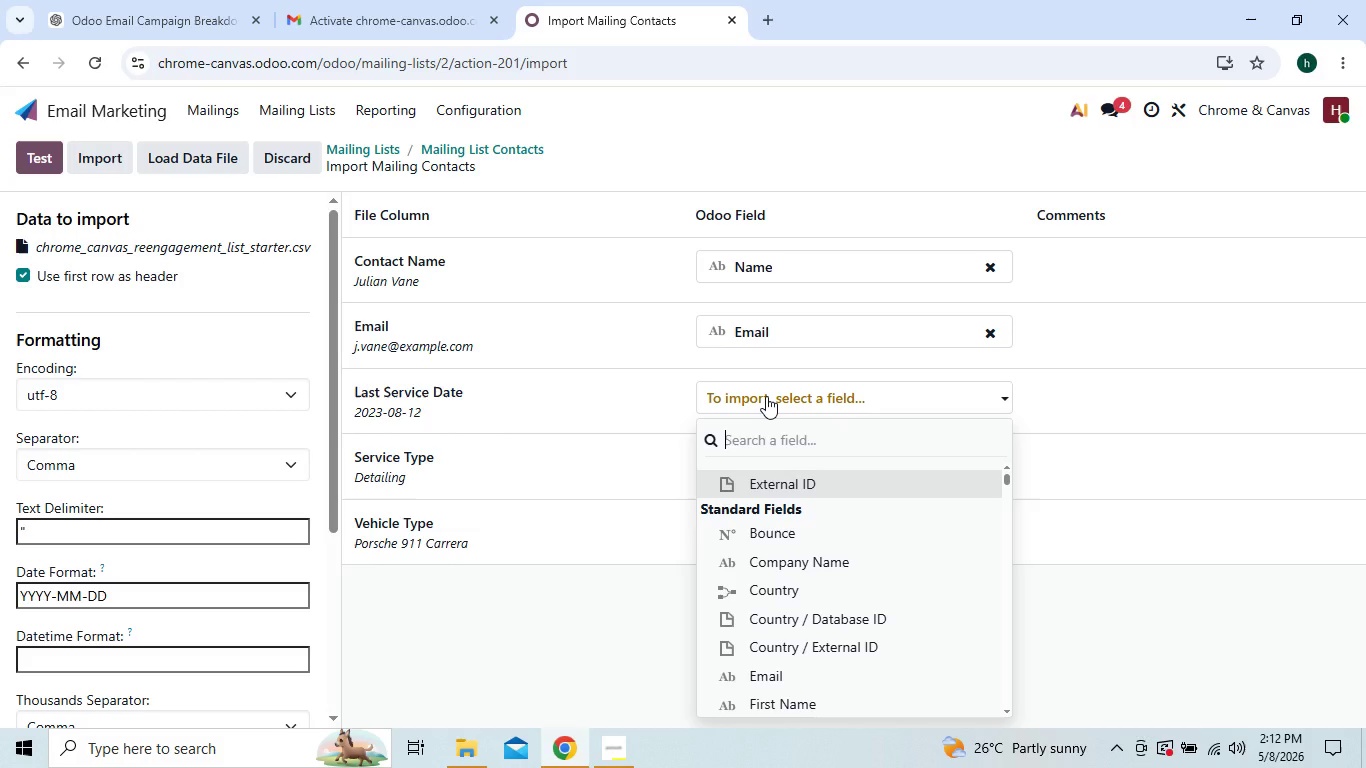 
type(last)
 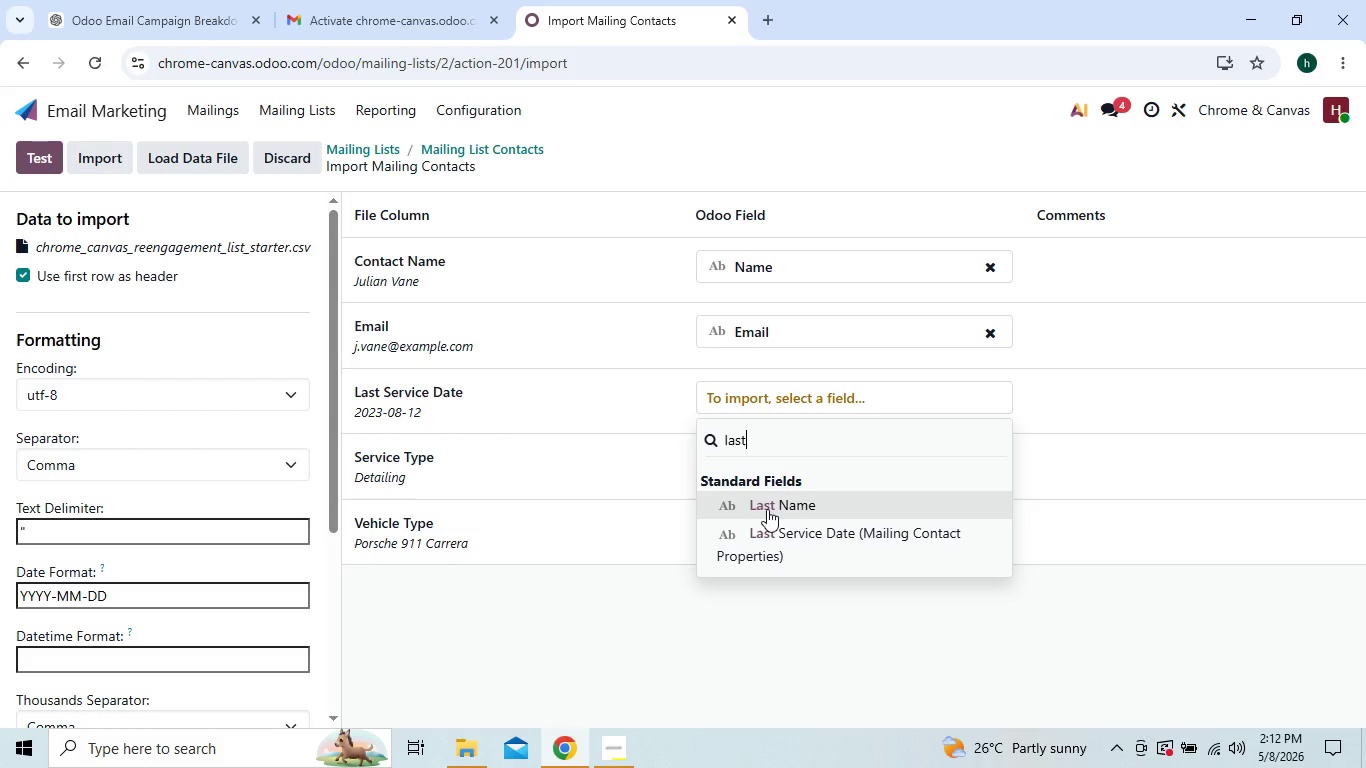 
left_click([775, 524])
 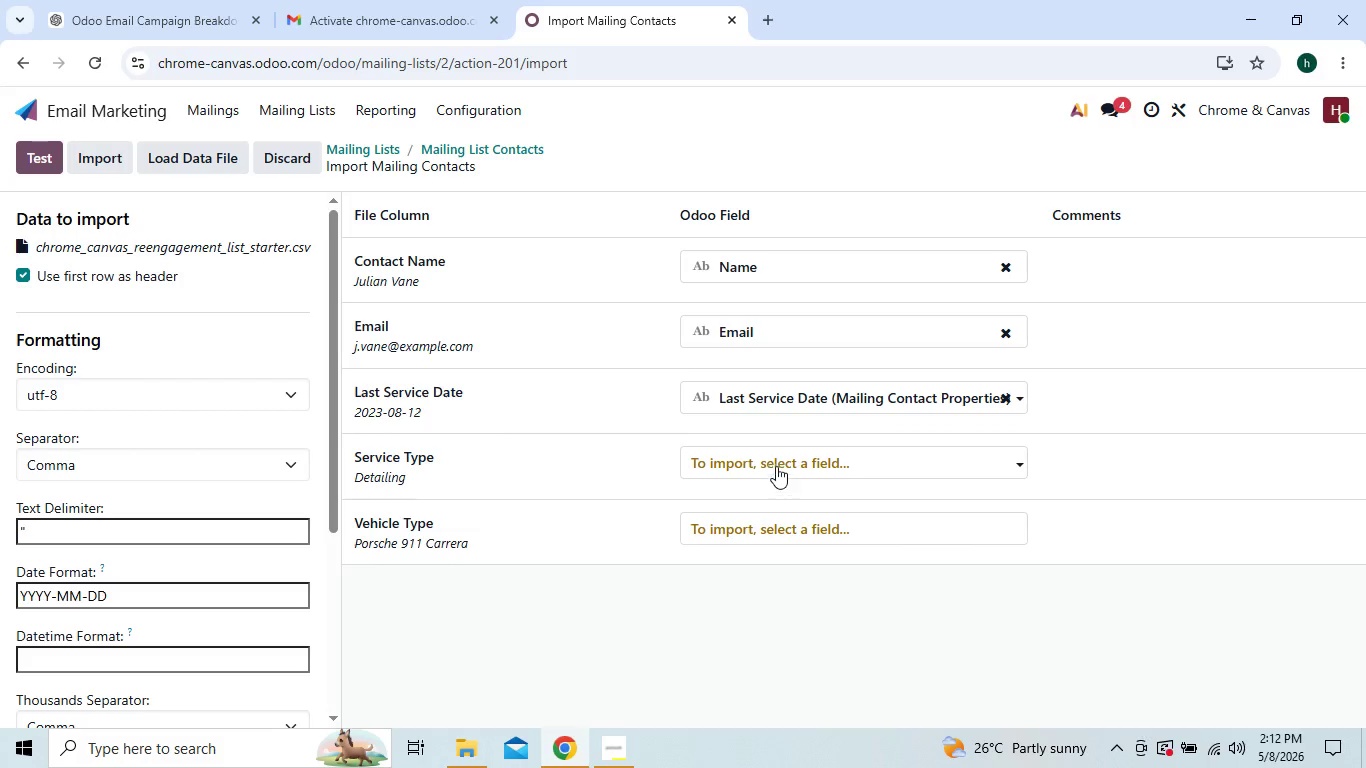 
left_click([776, 461])
 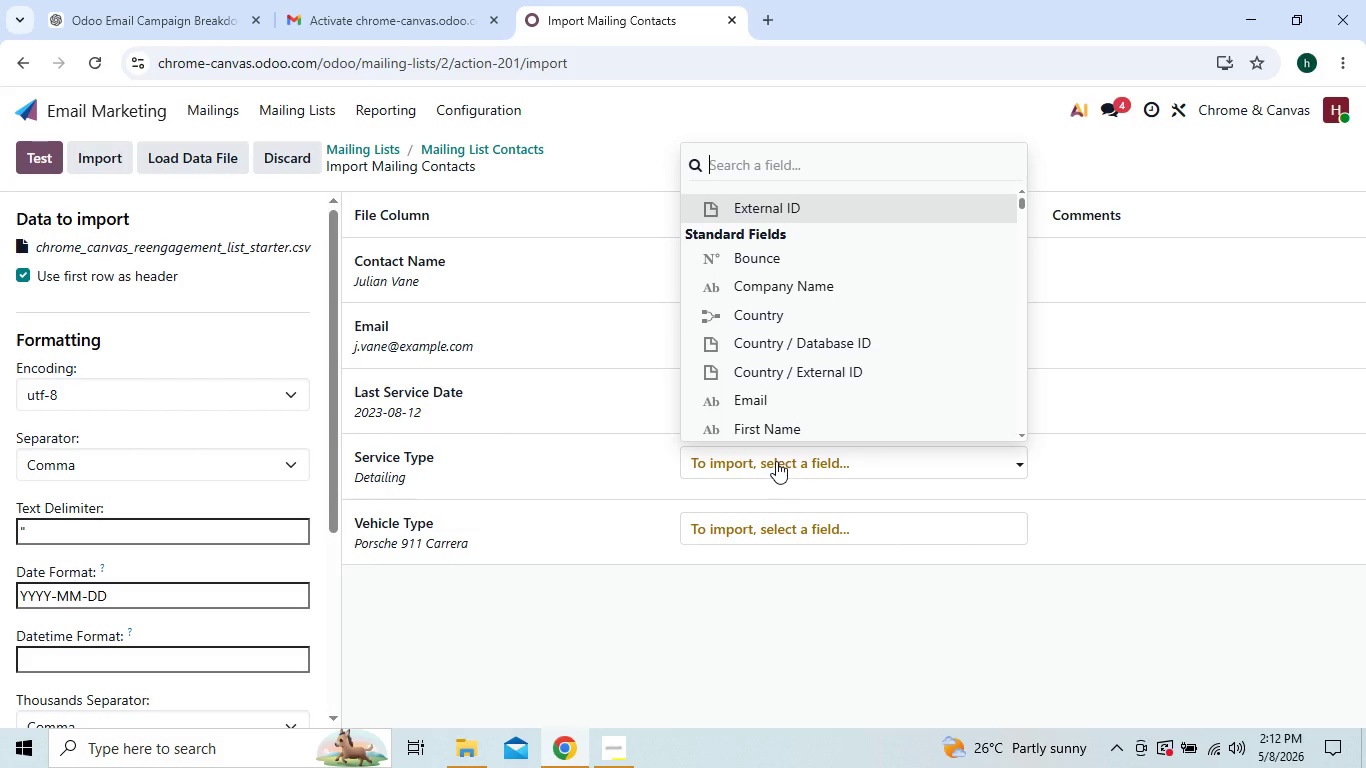 
type(se)
key(Backspace)
type(serer)
 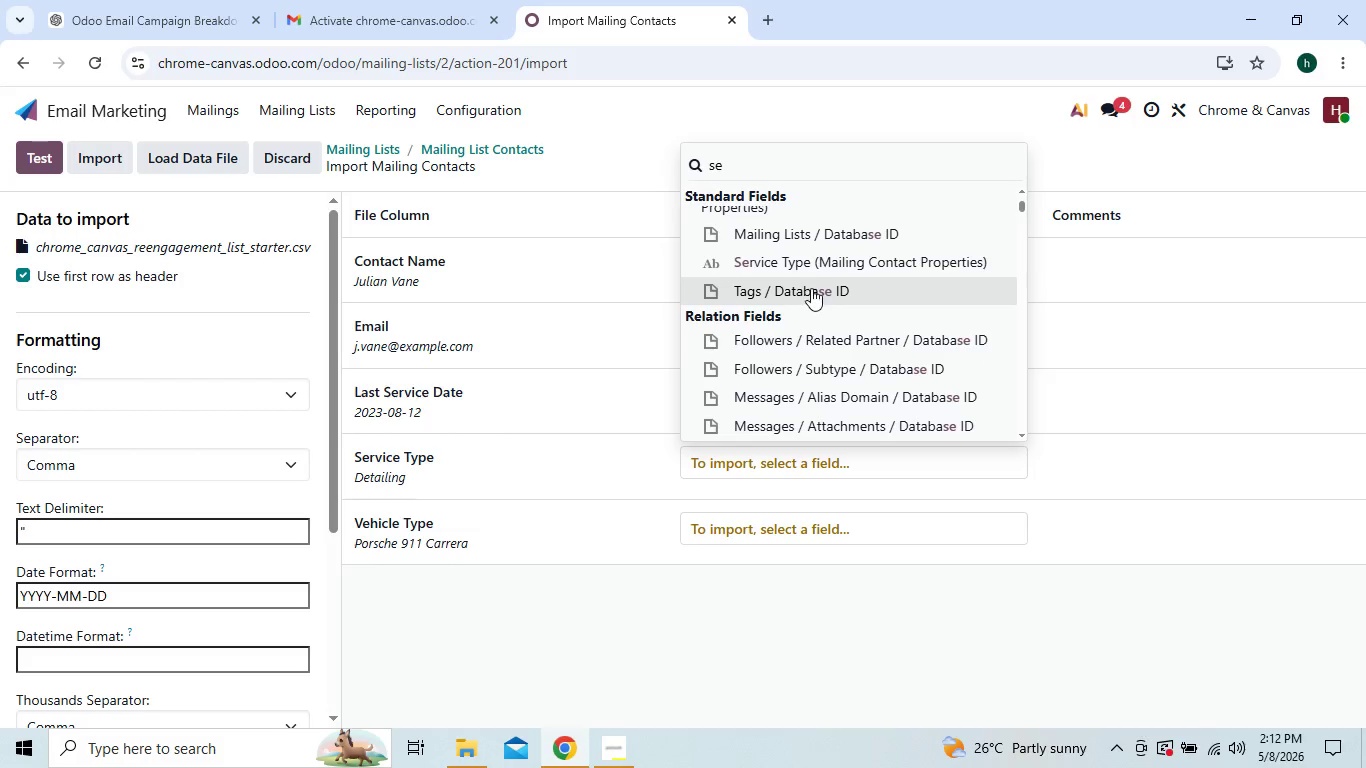 
wait(10.05)
 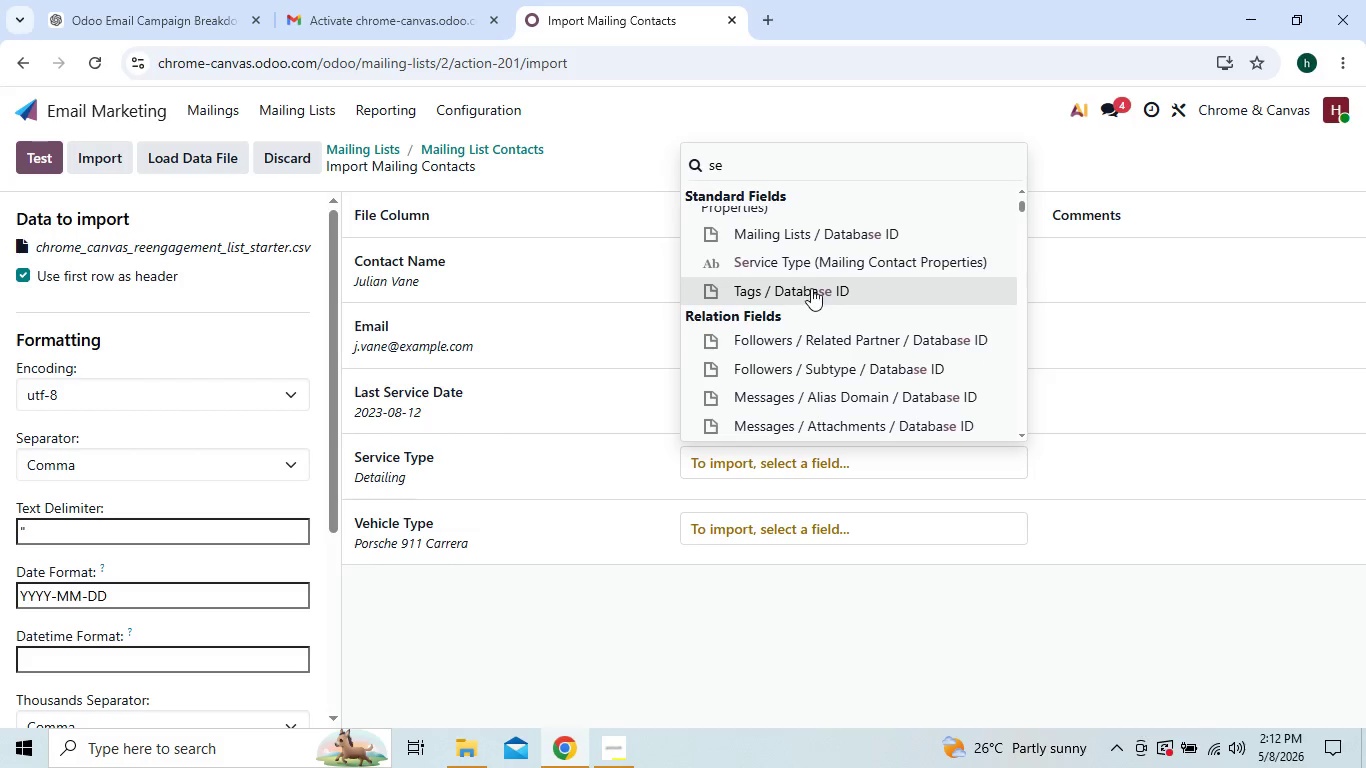 
type(rv)
 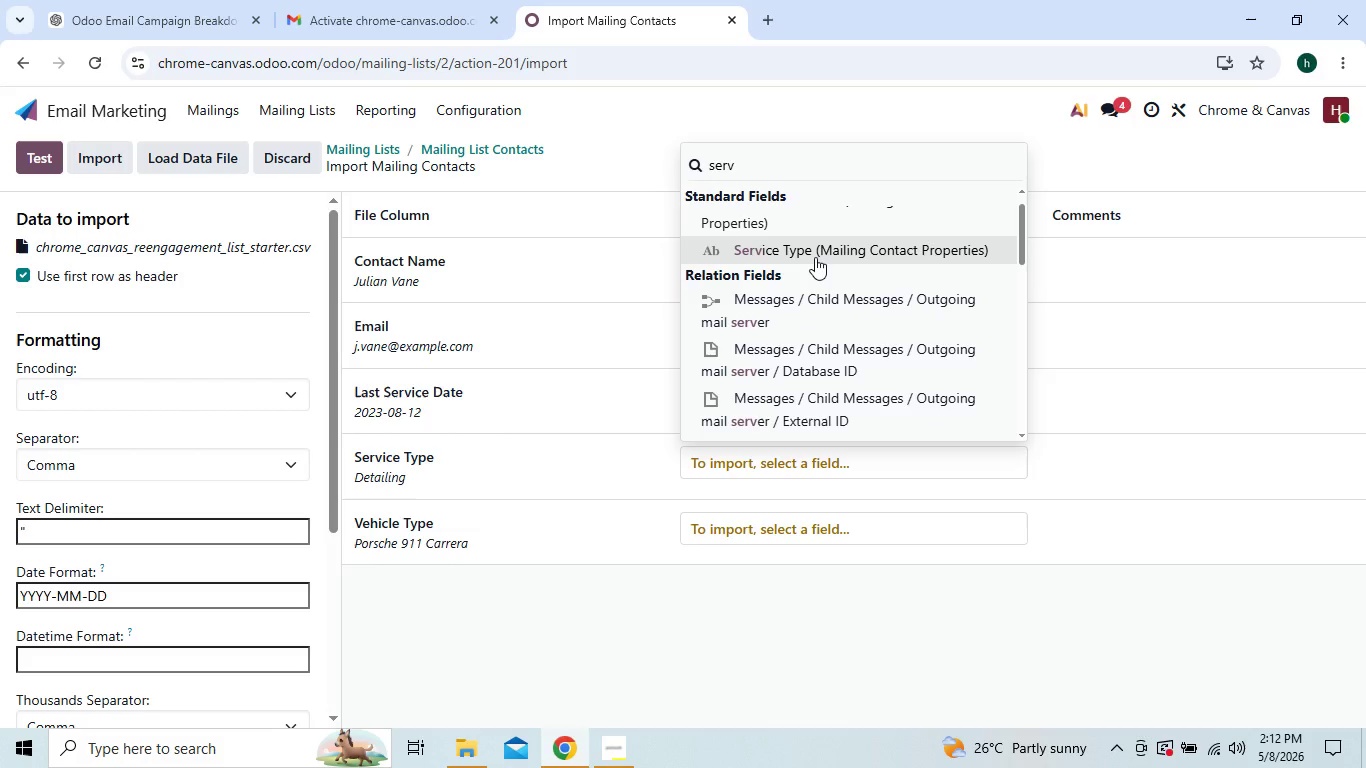 
wait(11.11)
 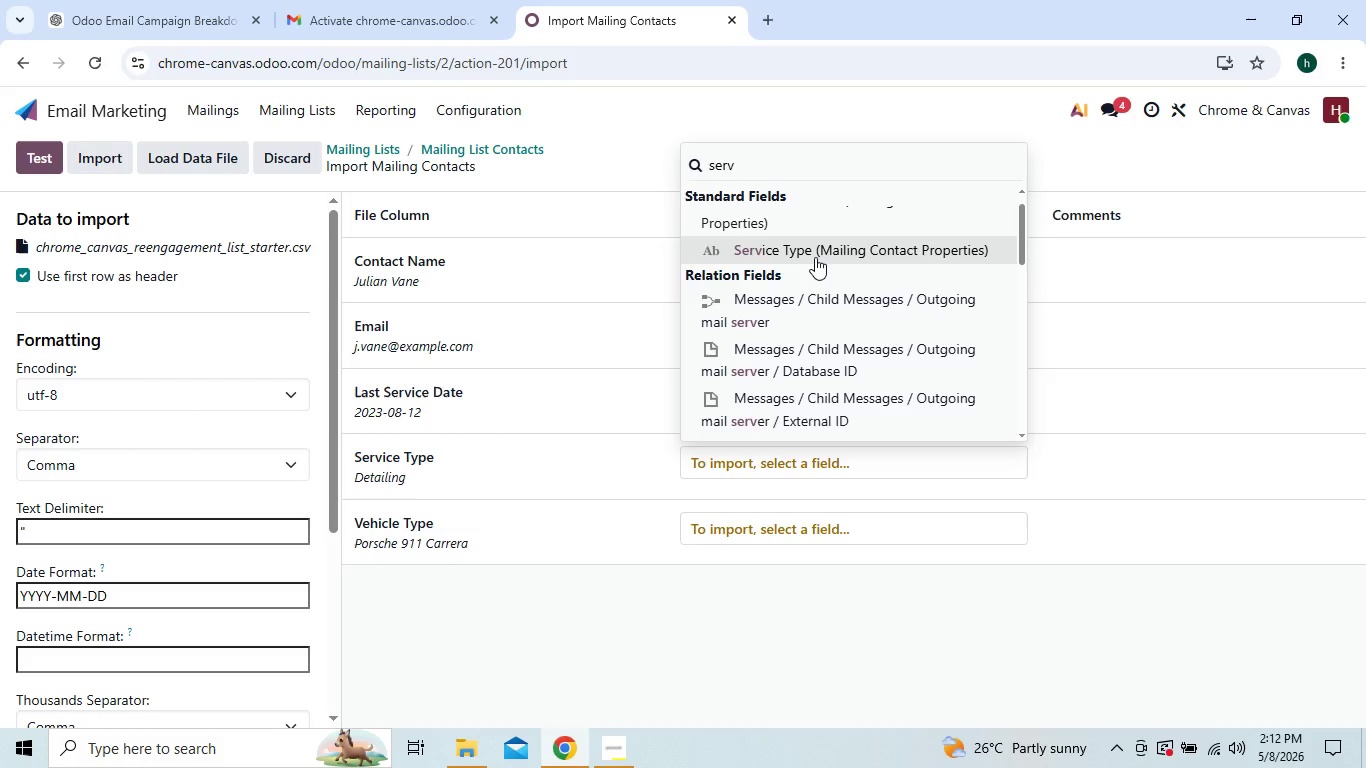 
left_click([815, 257])
 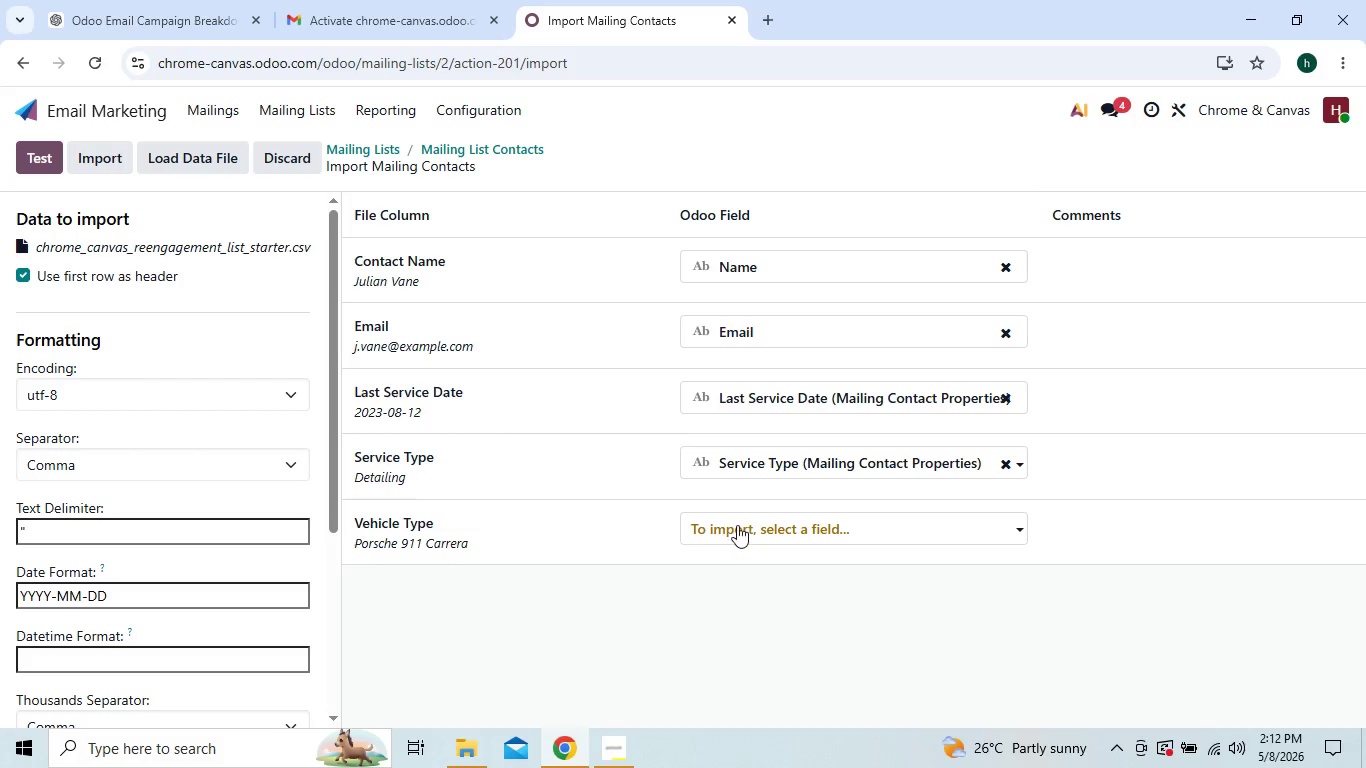 
left_click([738, 521])
 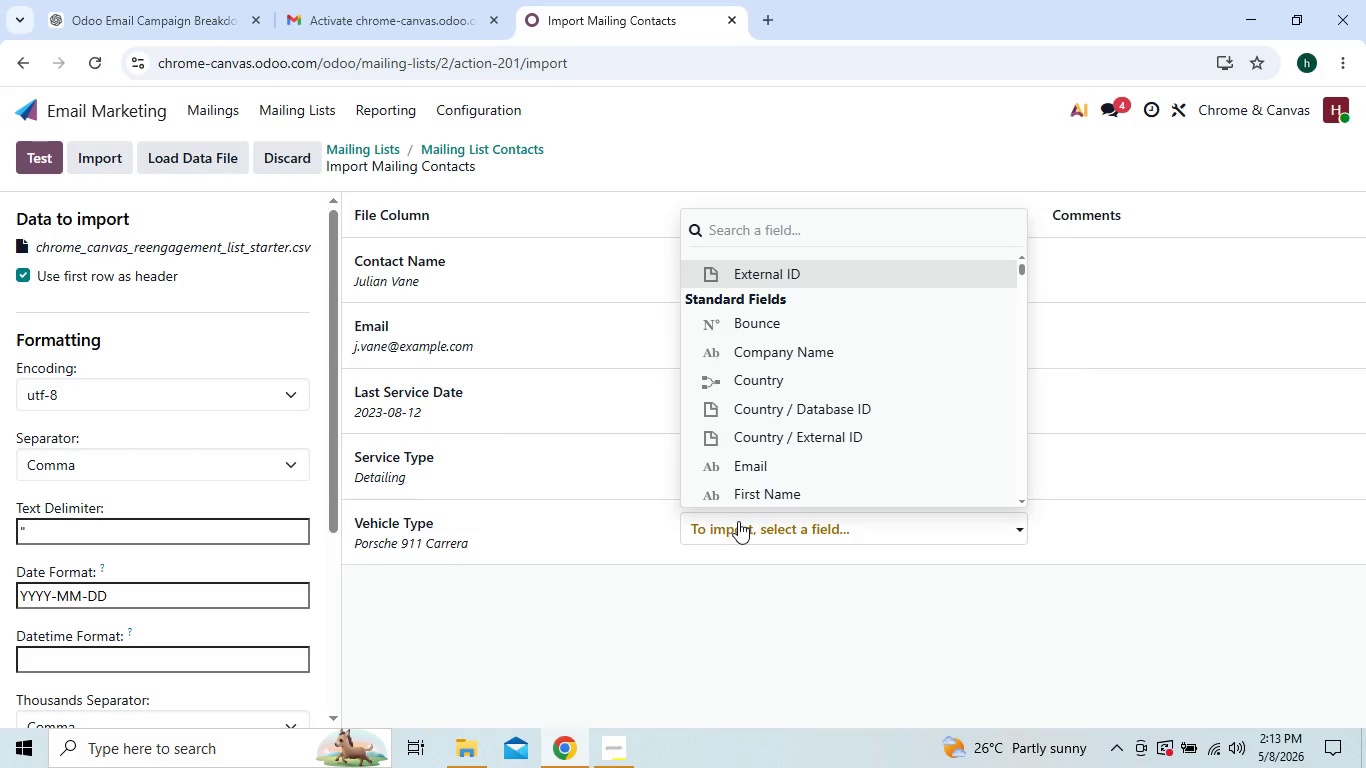 
type(veh)
 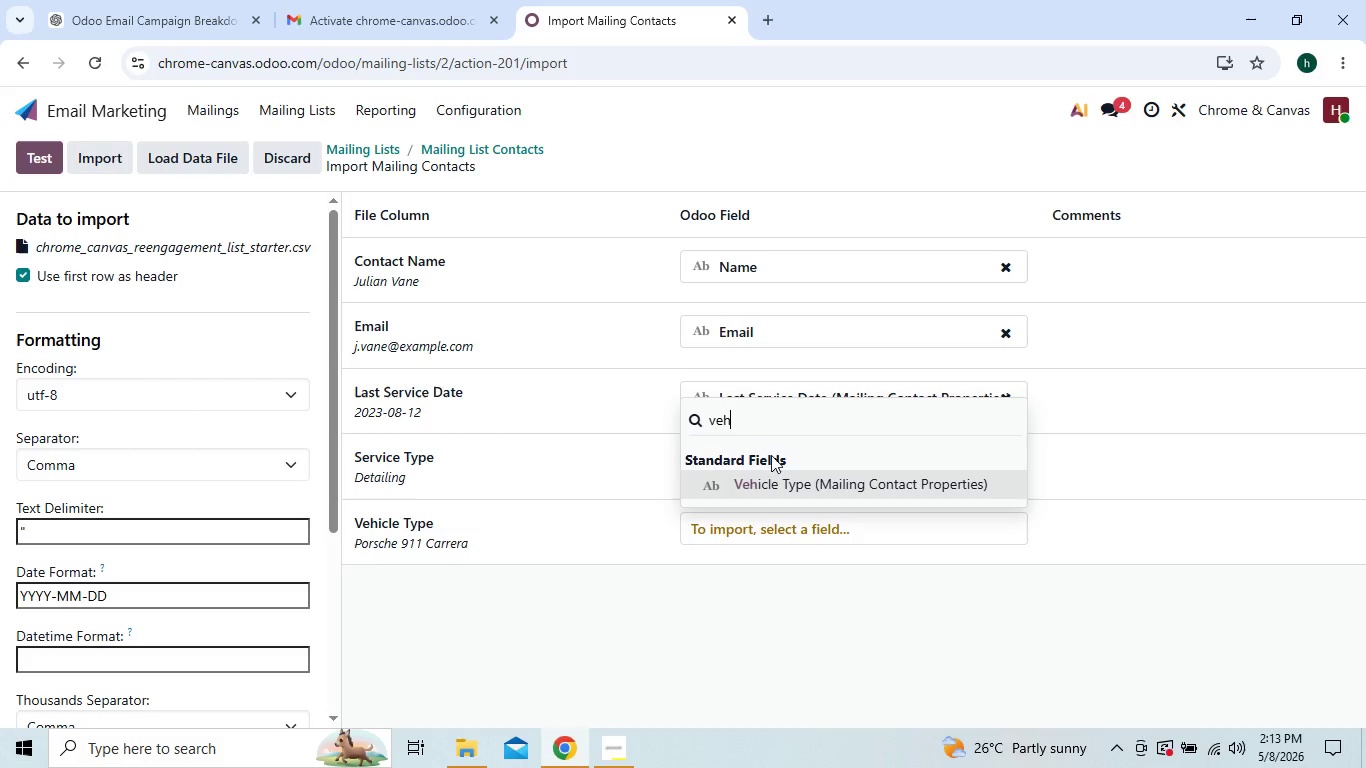 
left_click([779, 476])
 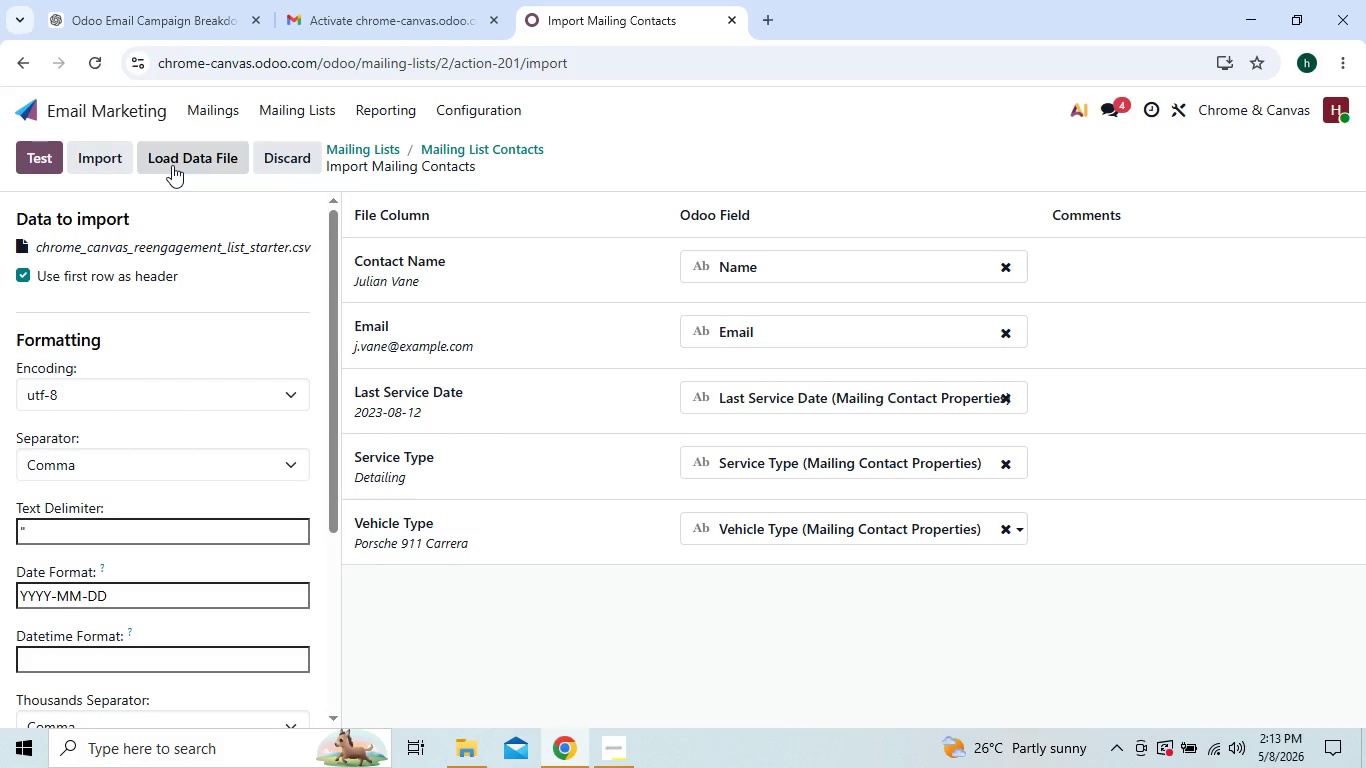 
left_click([93, 158])
 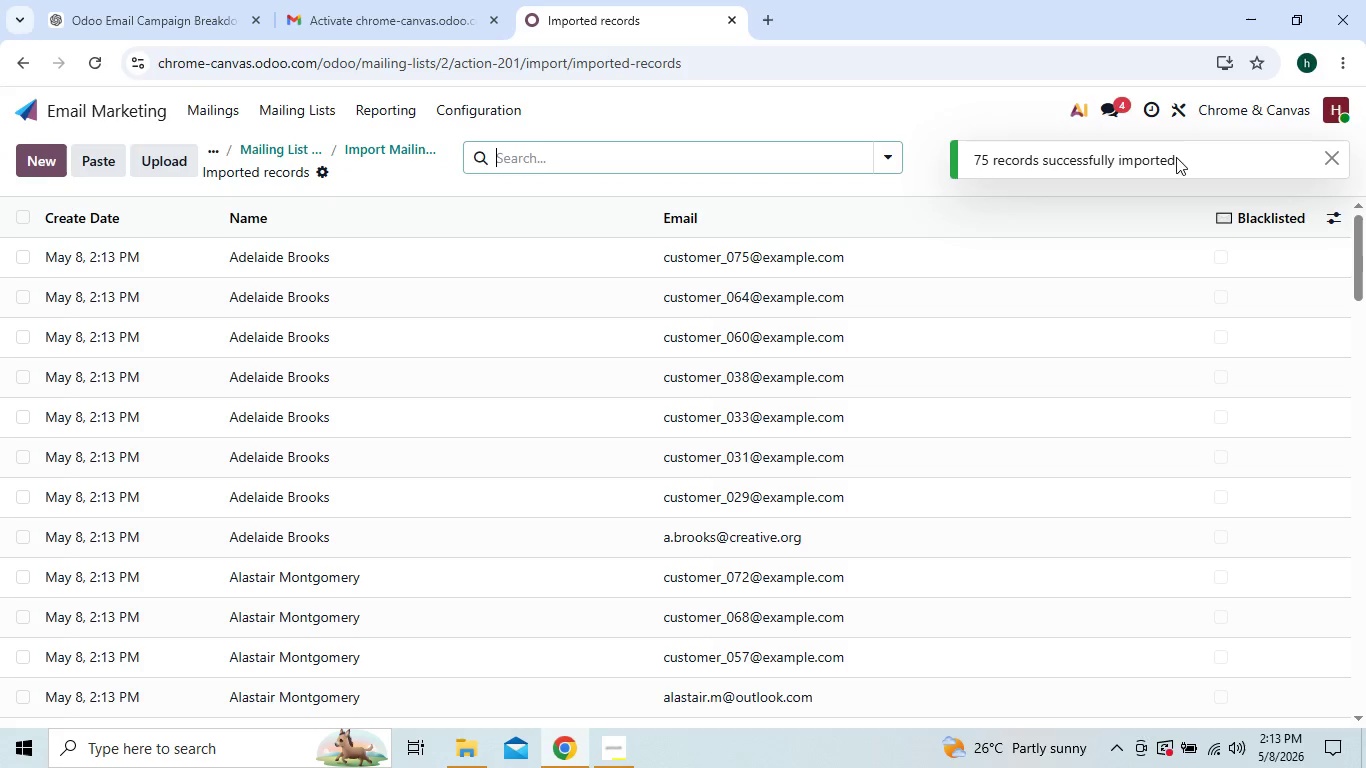 
left_click([1331, 216])
 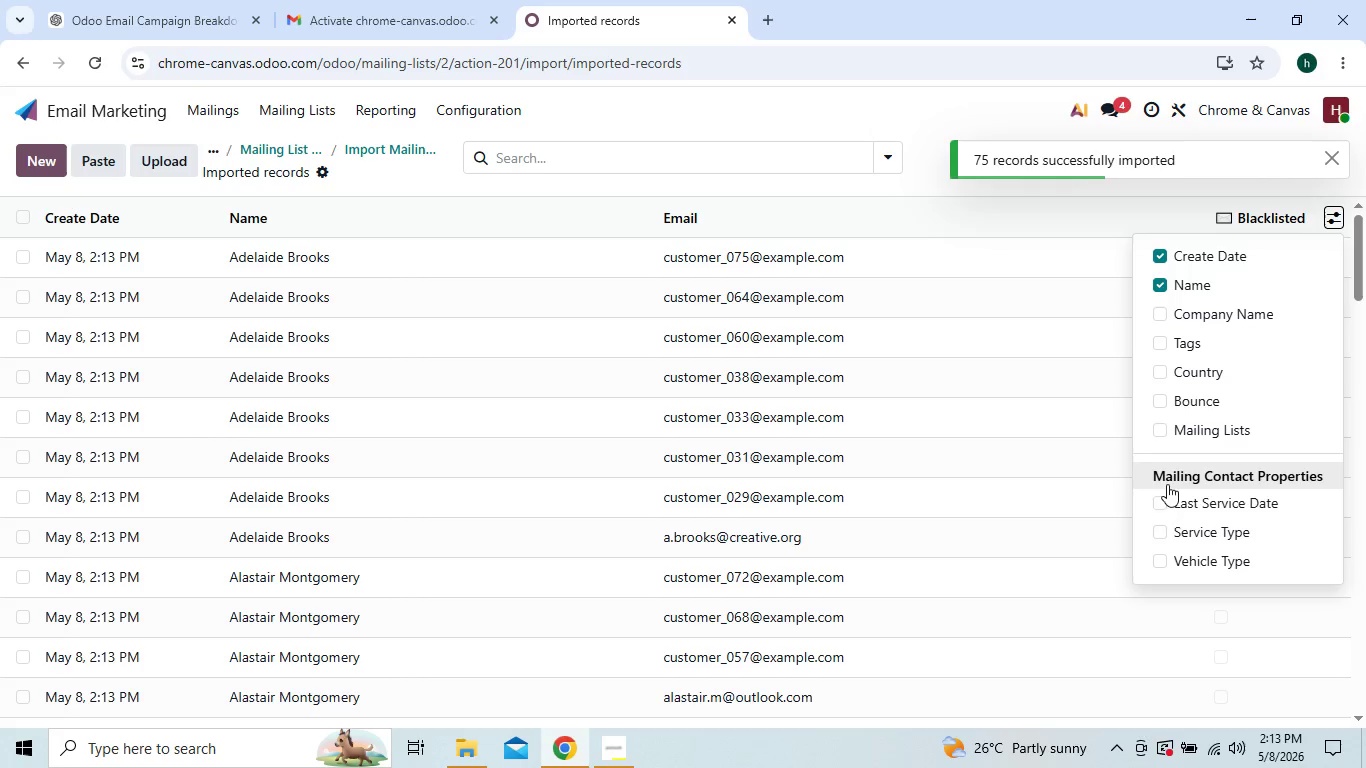 
left_click([1158, 507])
 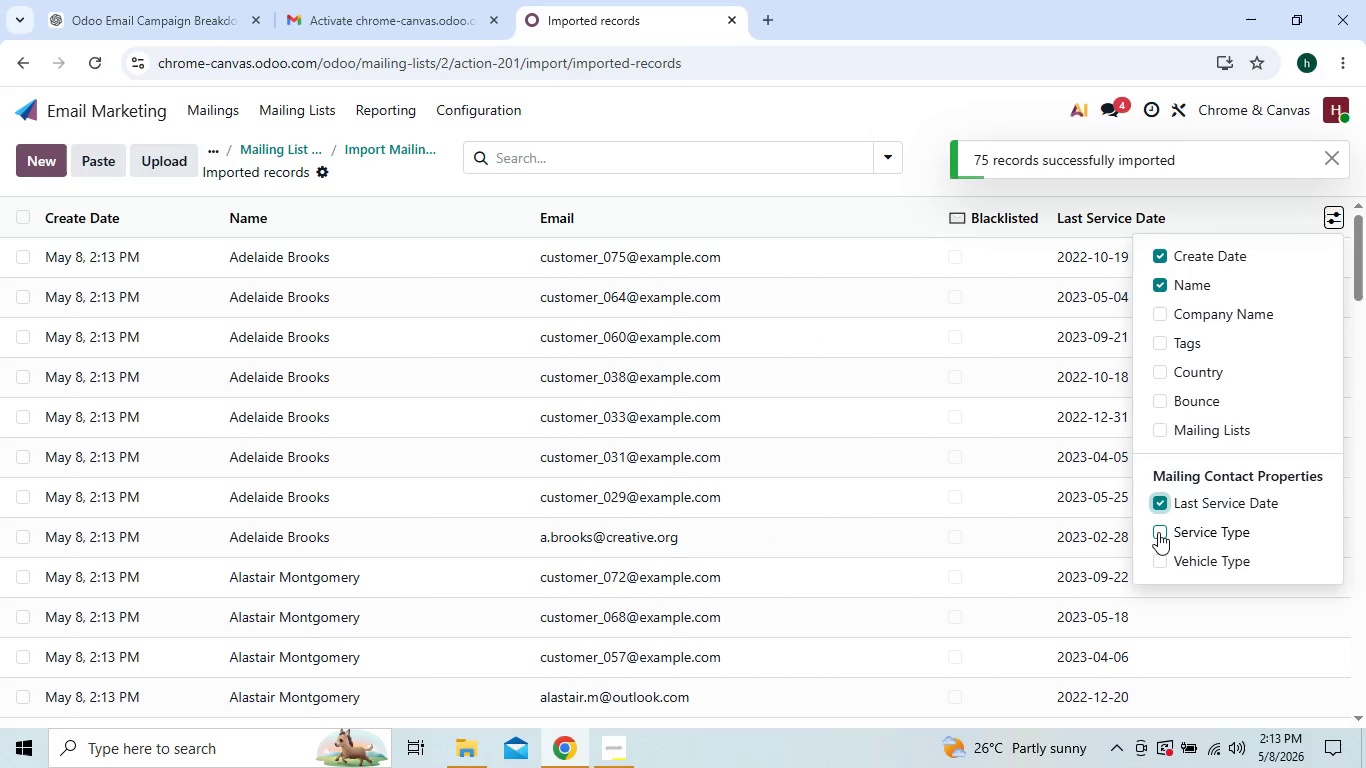 
left_click([1158, 532])
 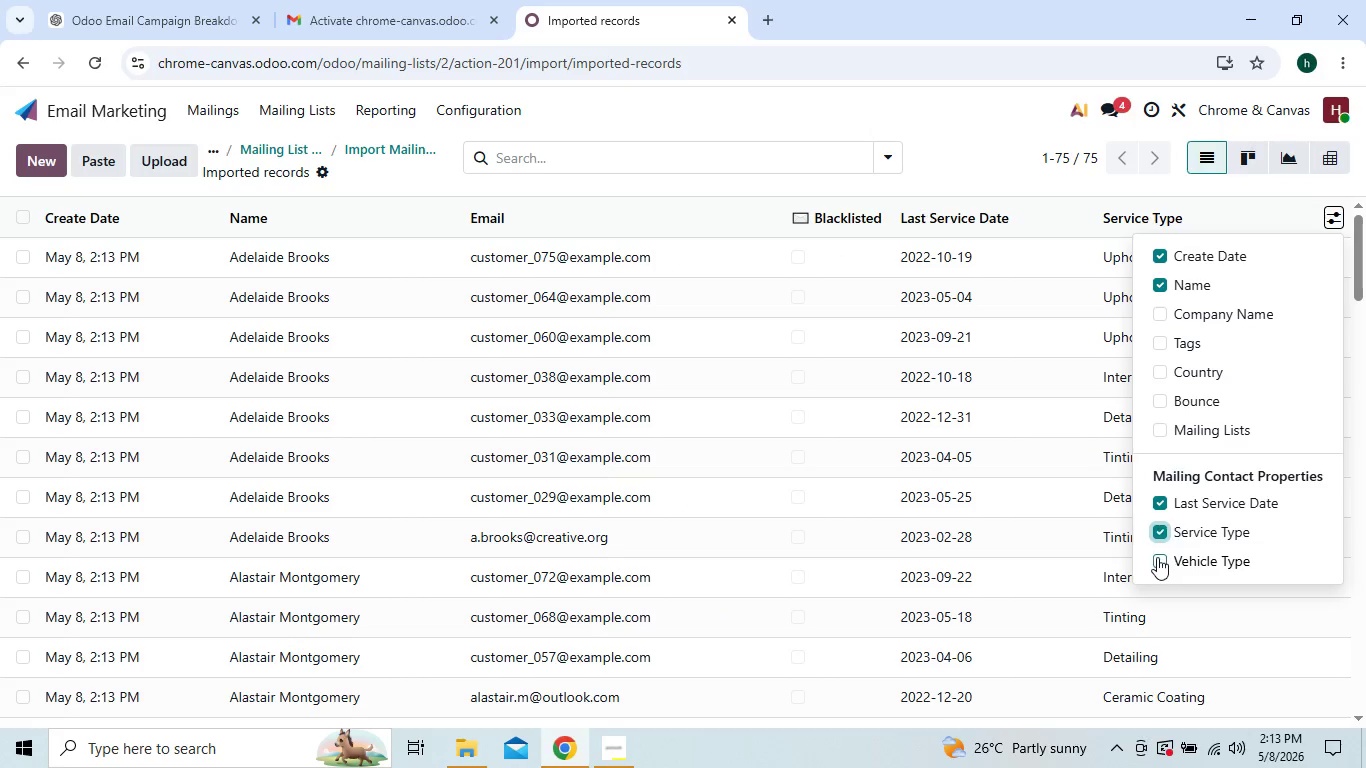 
left_click([1157, 557])
 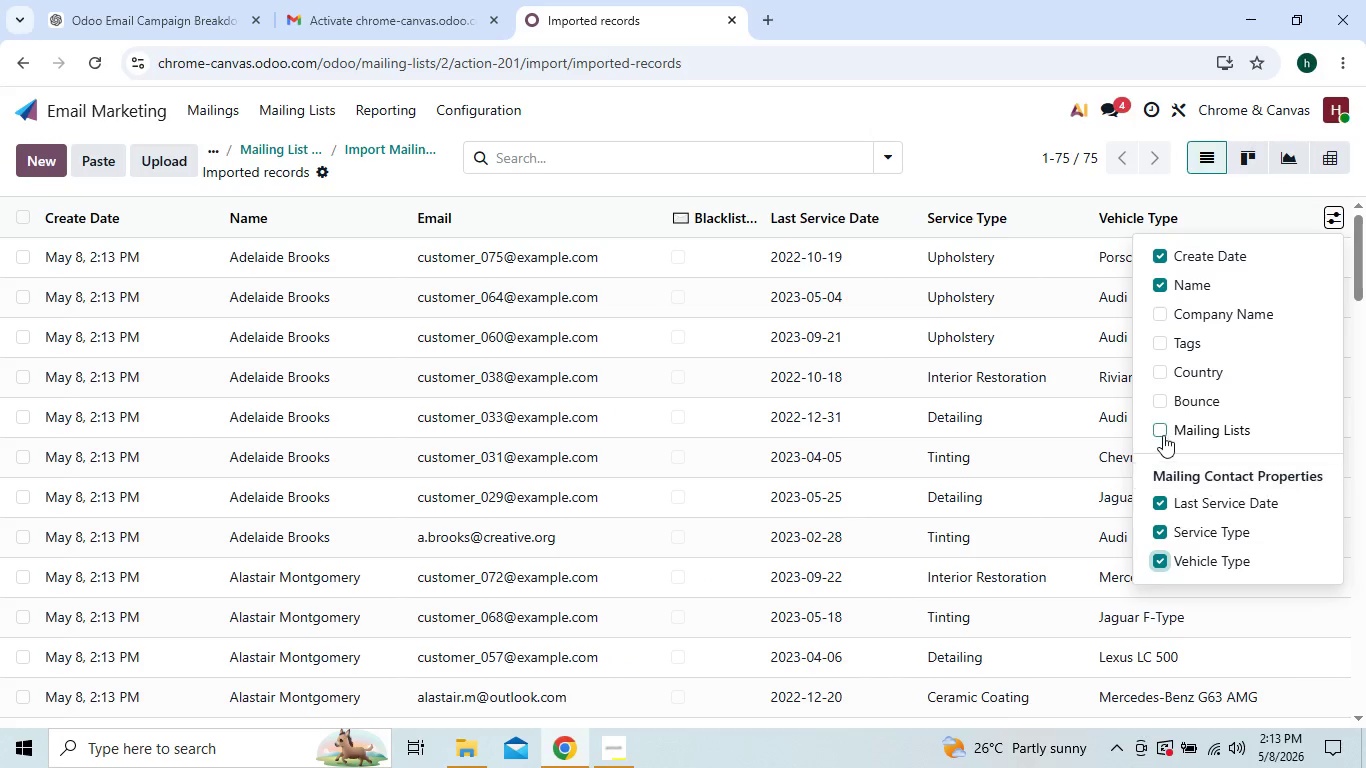 
left_click([1162, 435])
 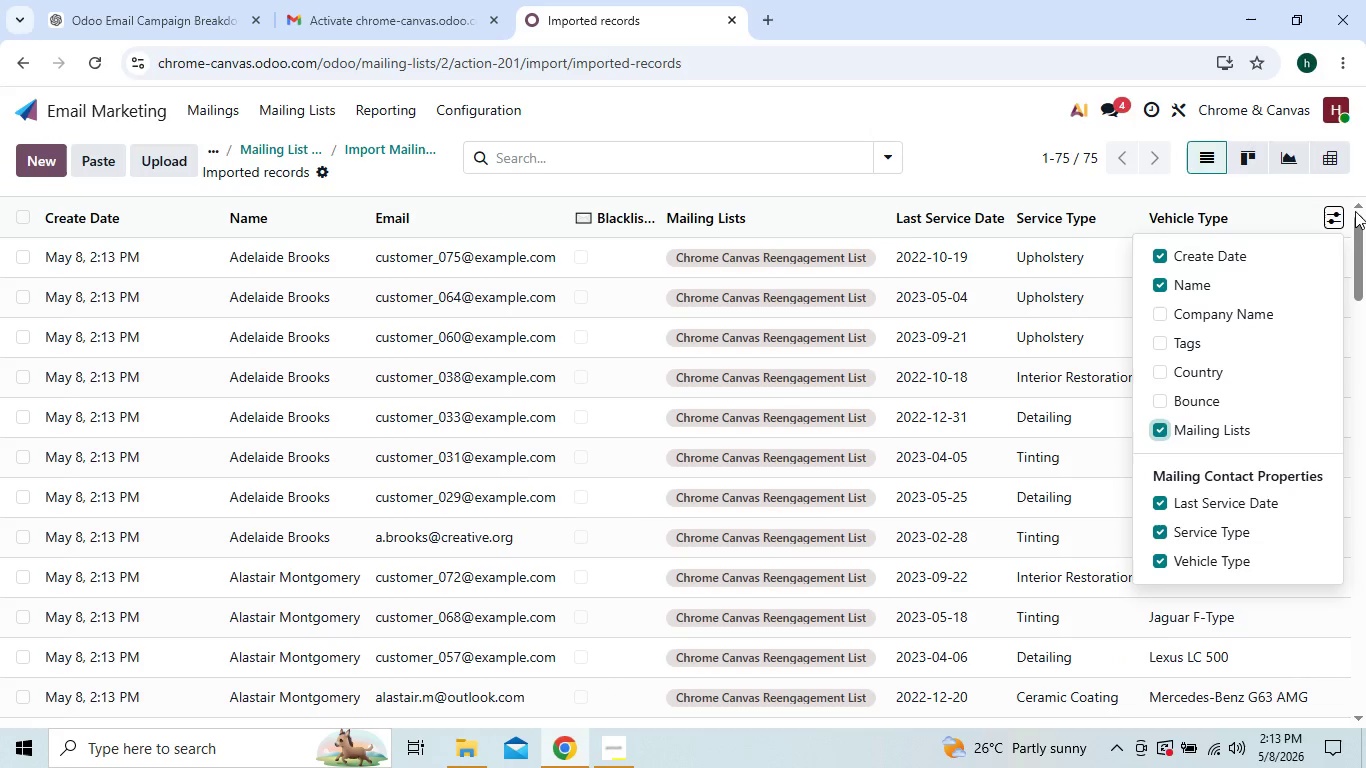 
left_click([1342, 211])
 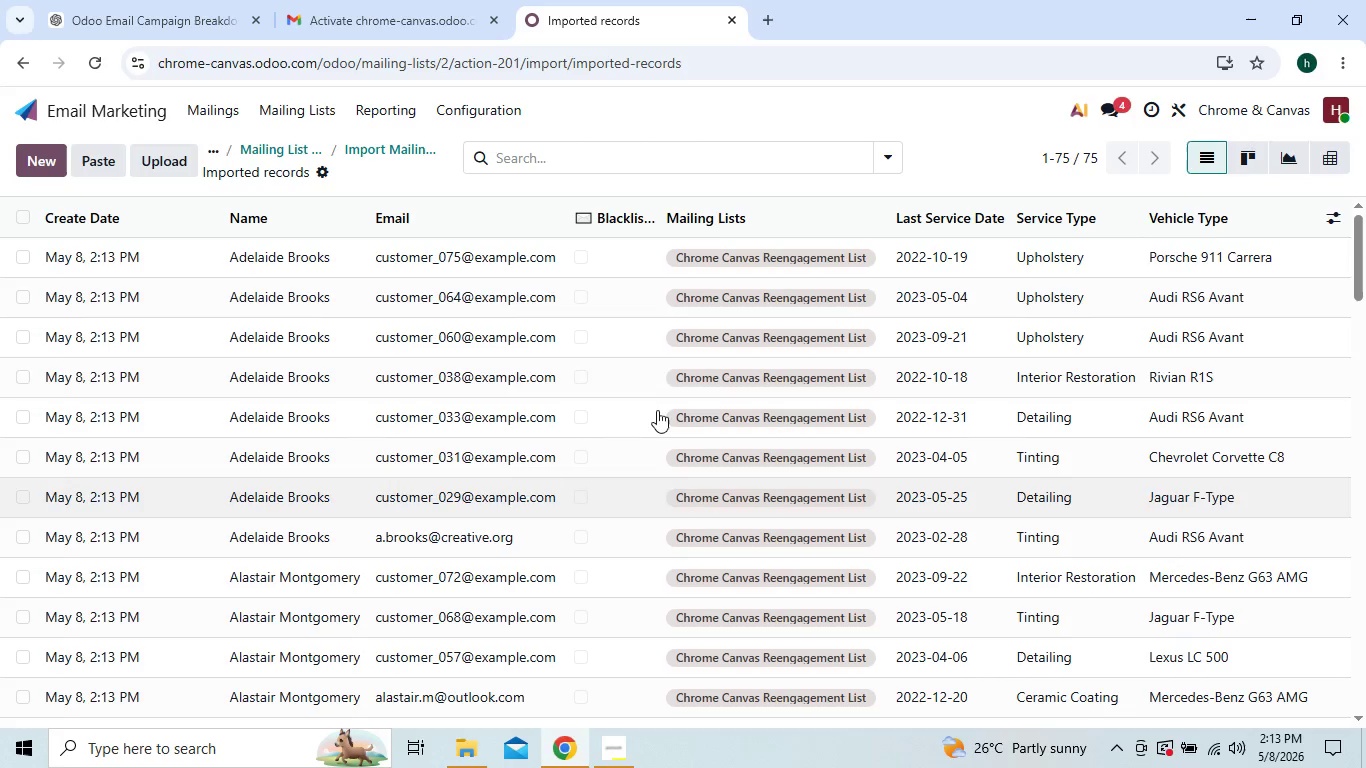 
wait(9.11)
 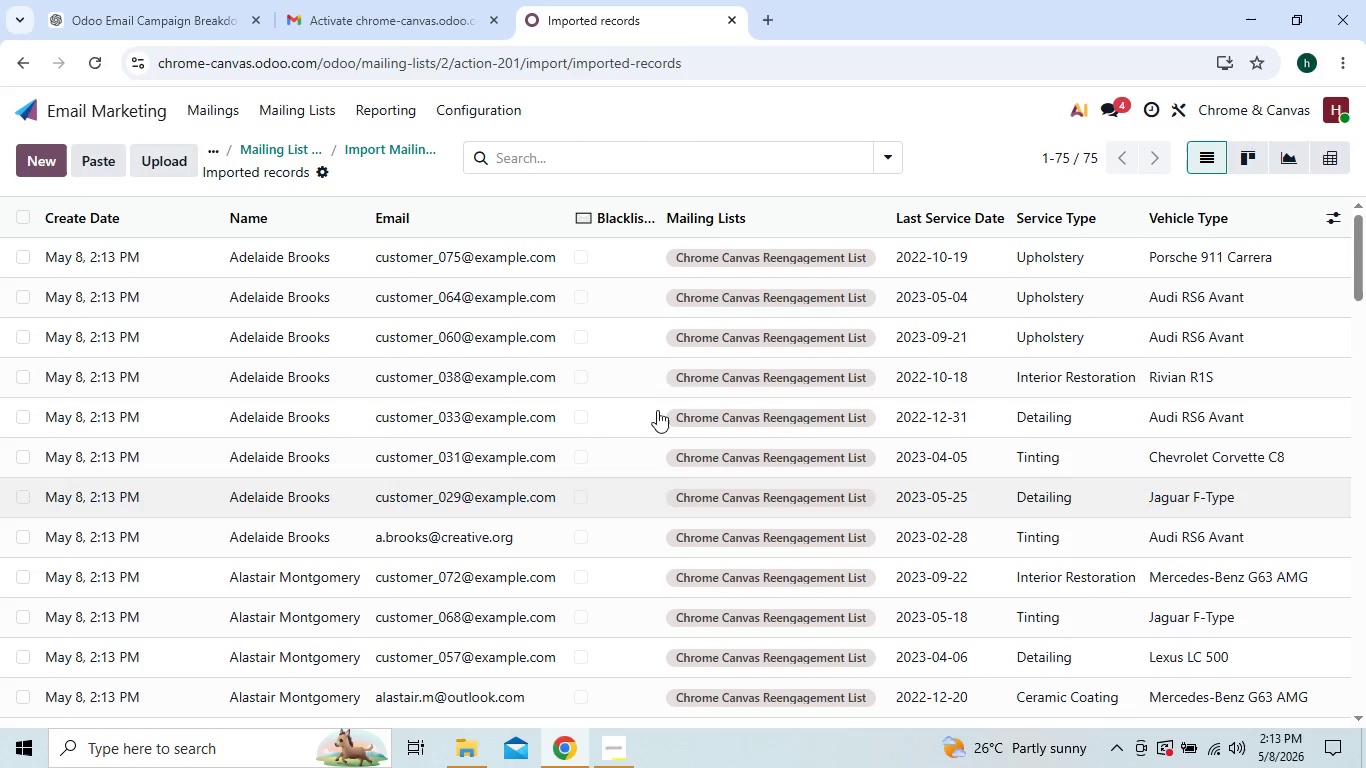 
left_click([605, 100])
 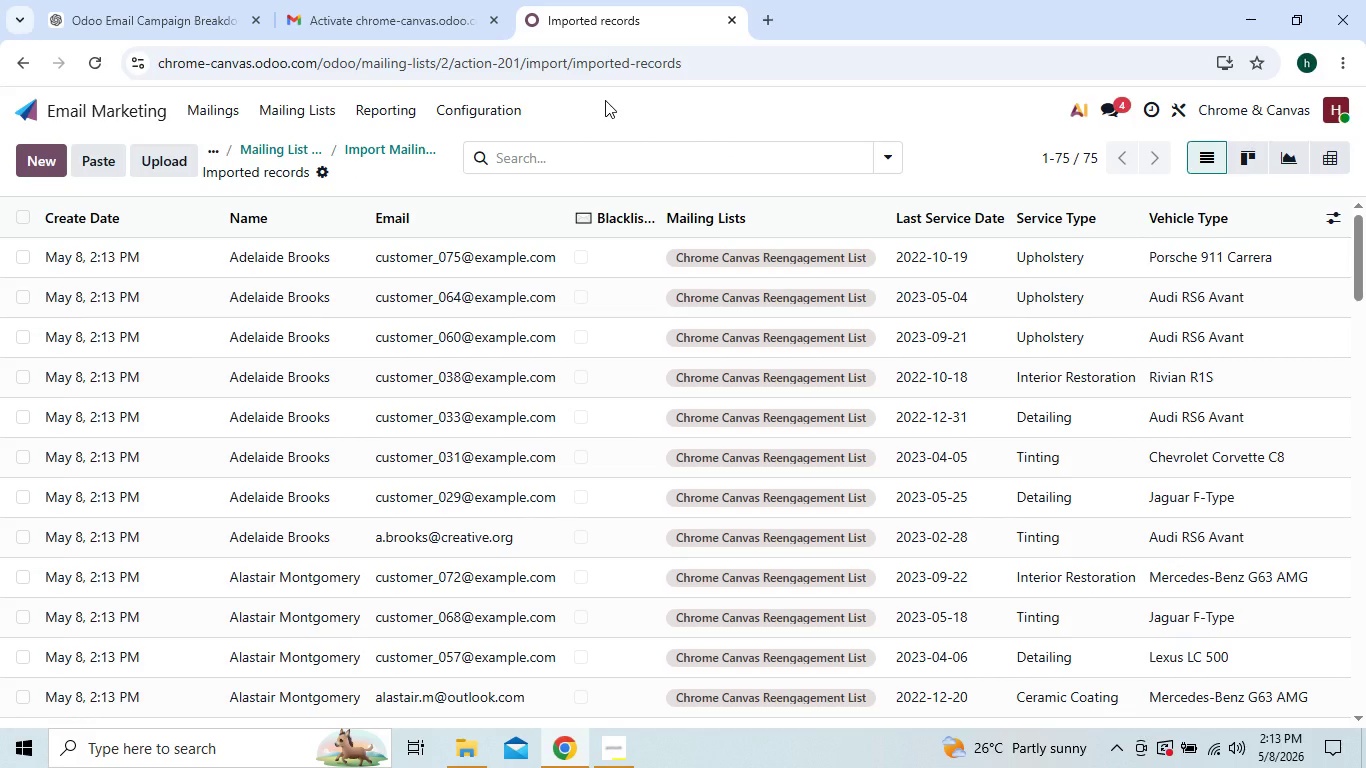 
wait(5.56)
 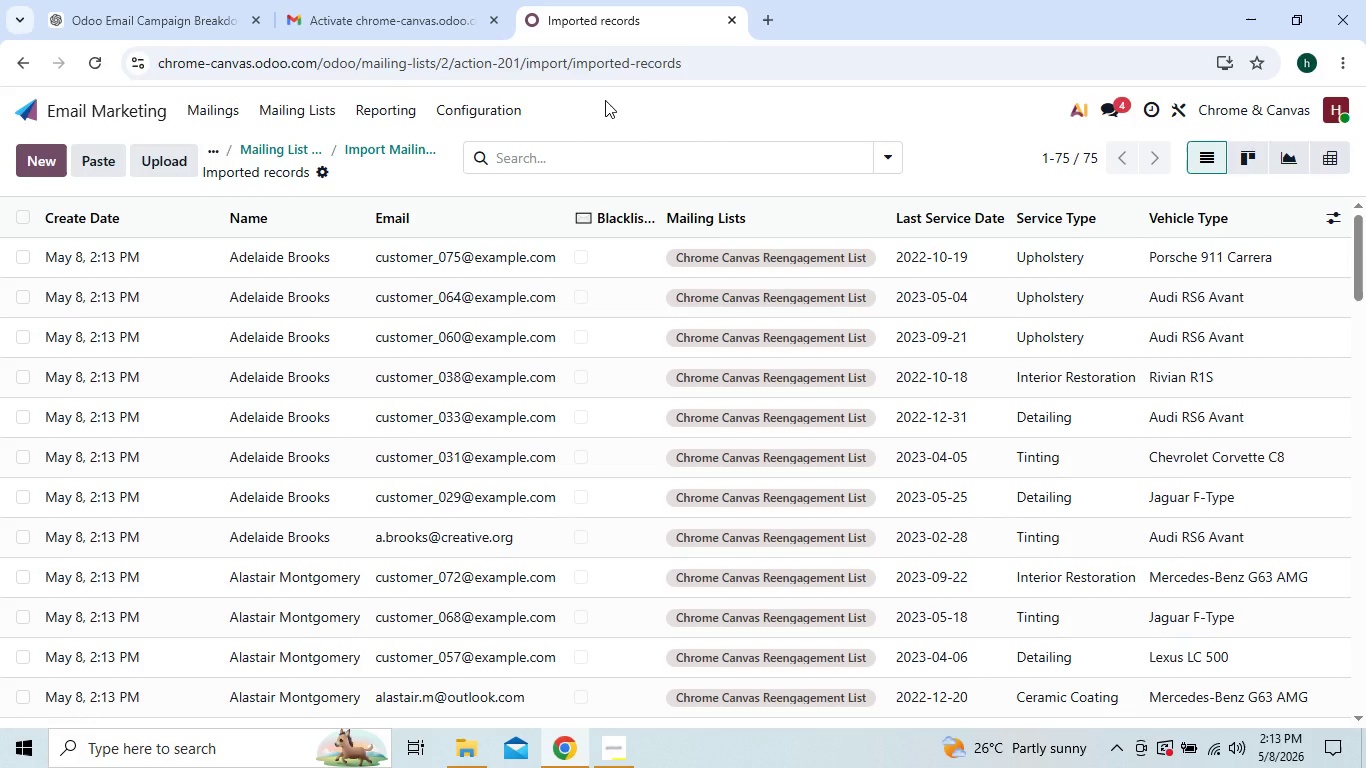 
left_click([612, 109])
 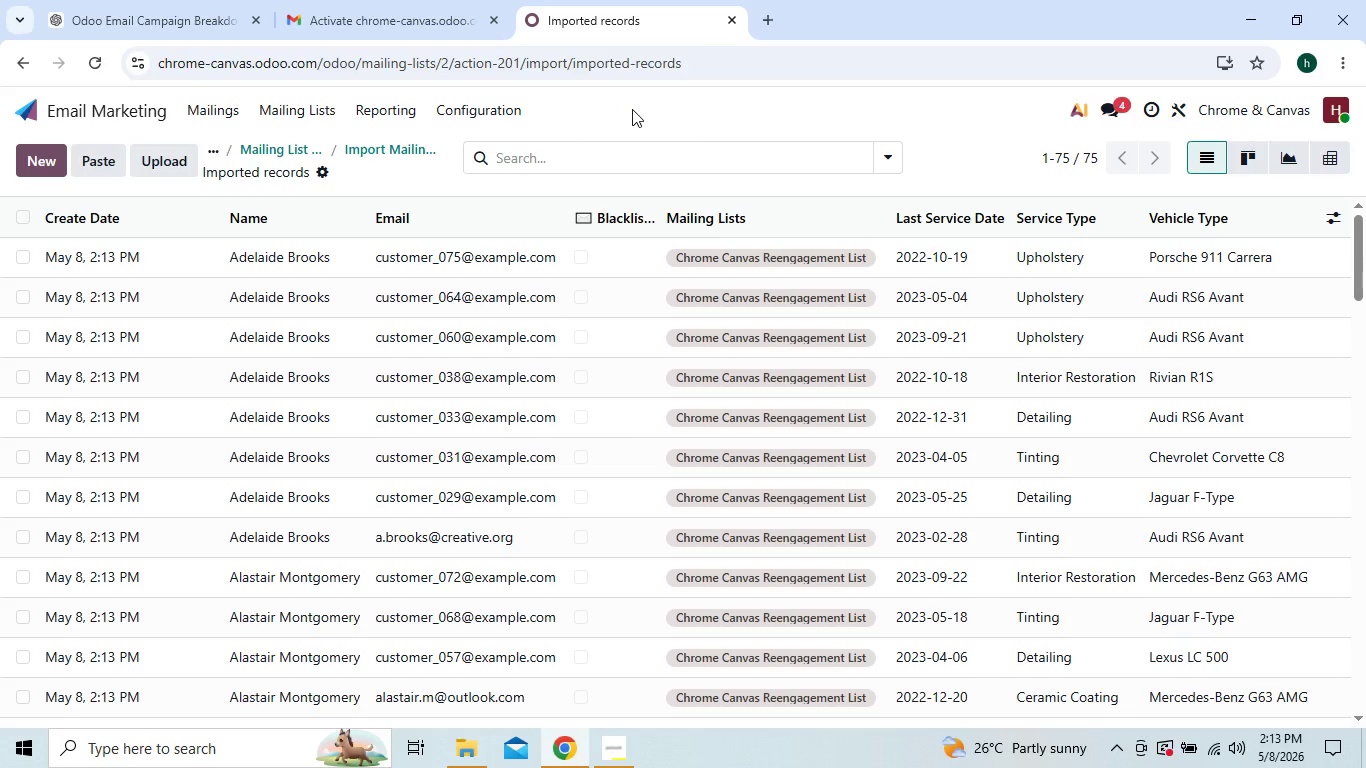 
wait(14.19)
 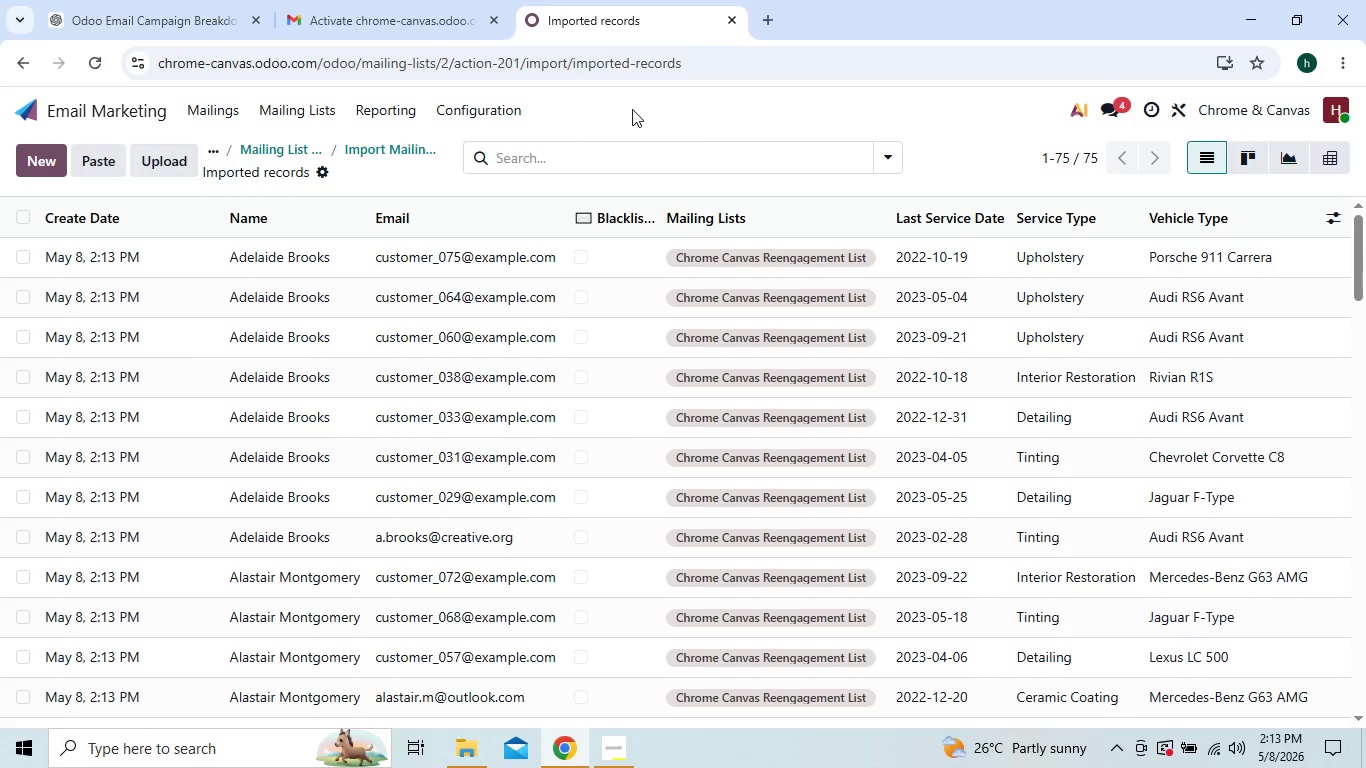 
left_click([632, 109])
 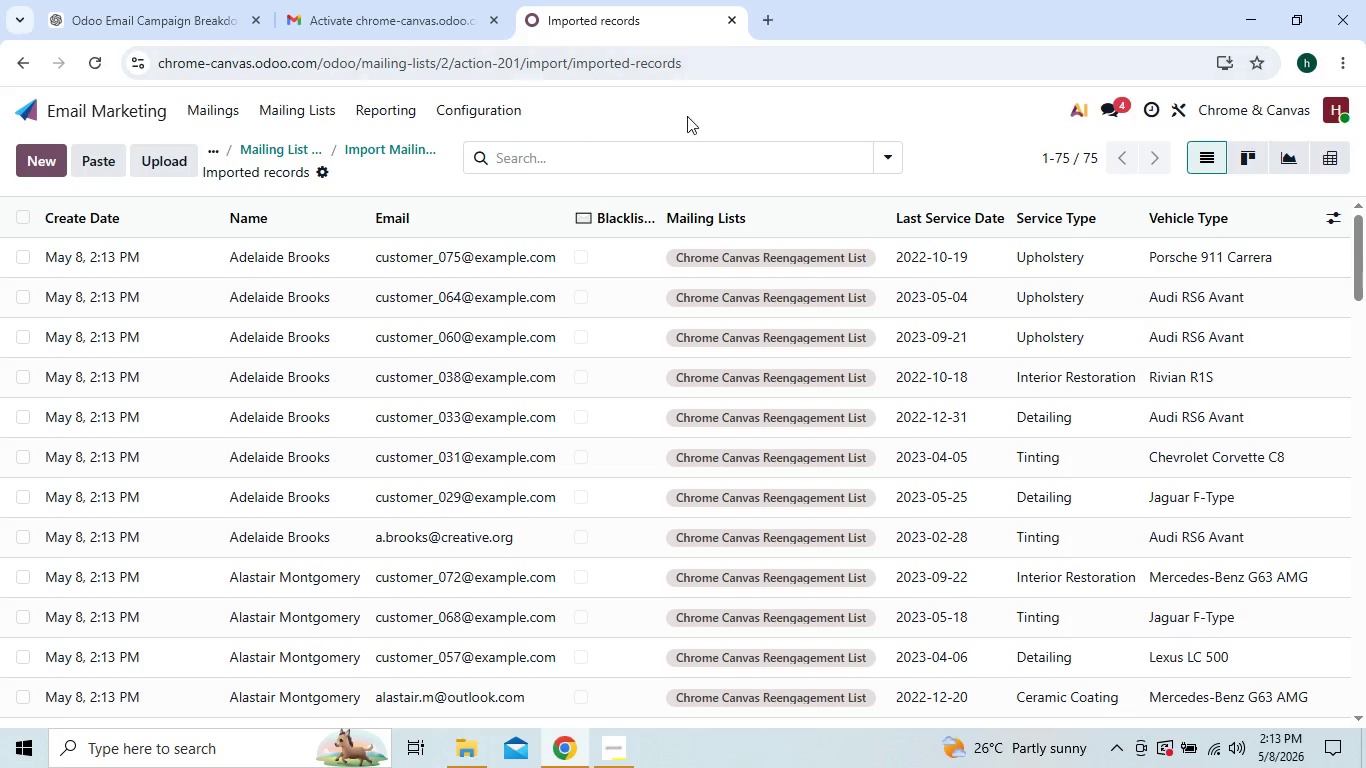 
left_click([684, 117])
 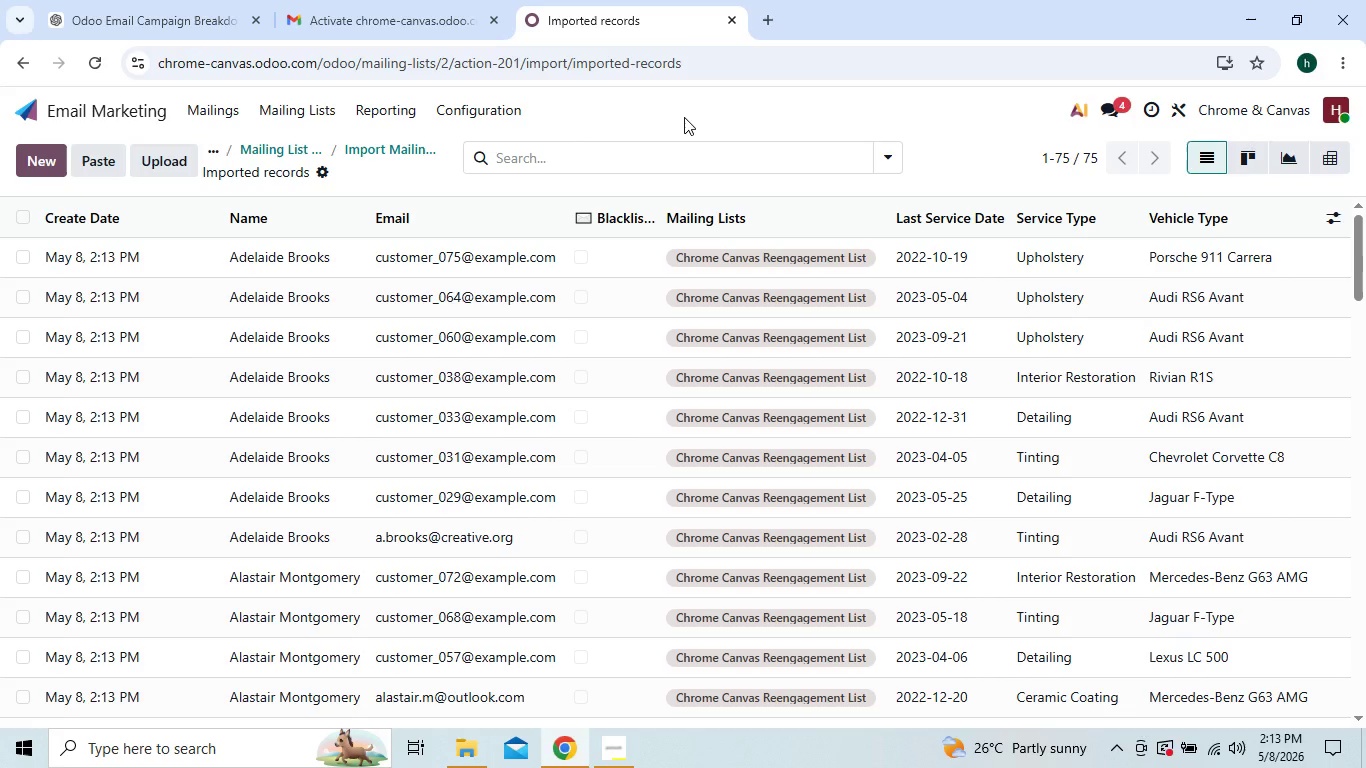 
double_click([684, 117])
 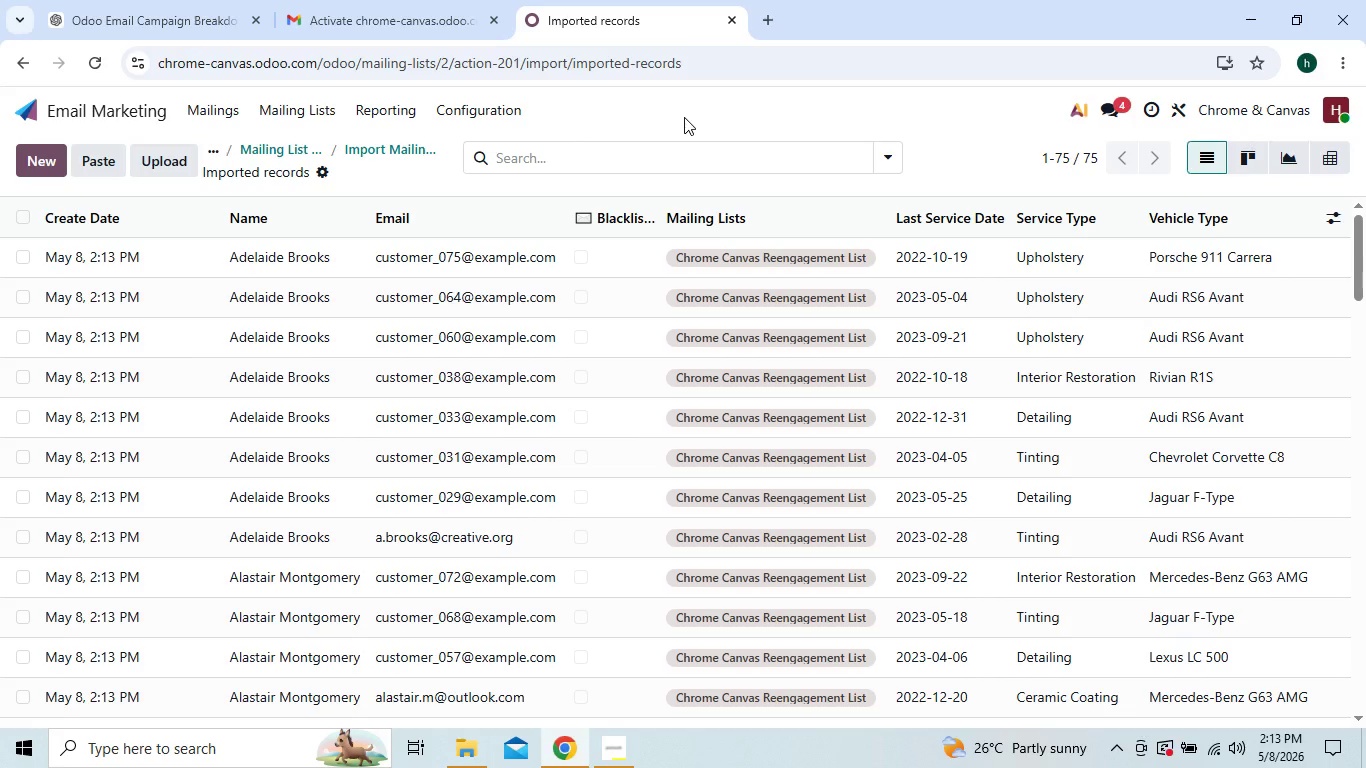 
double_click([684, 117])
 